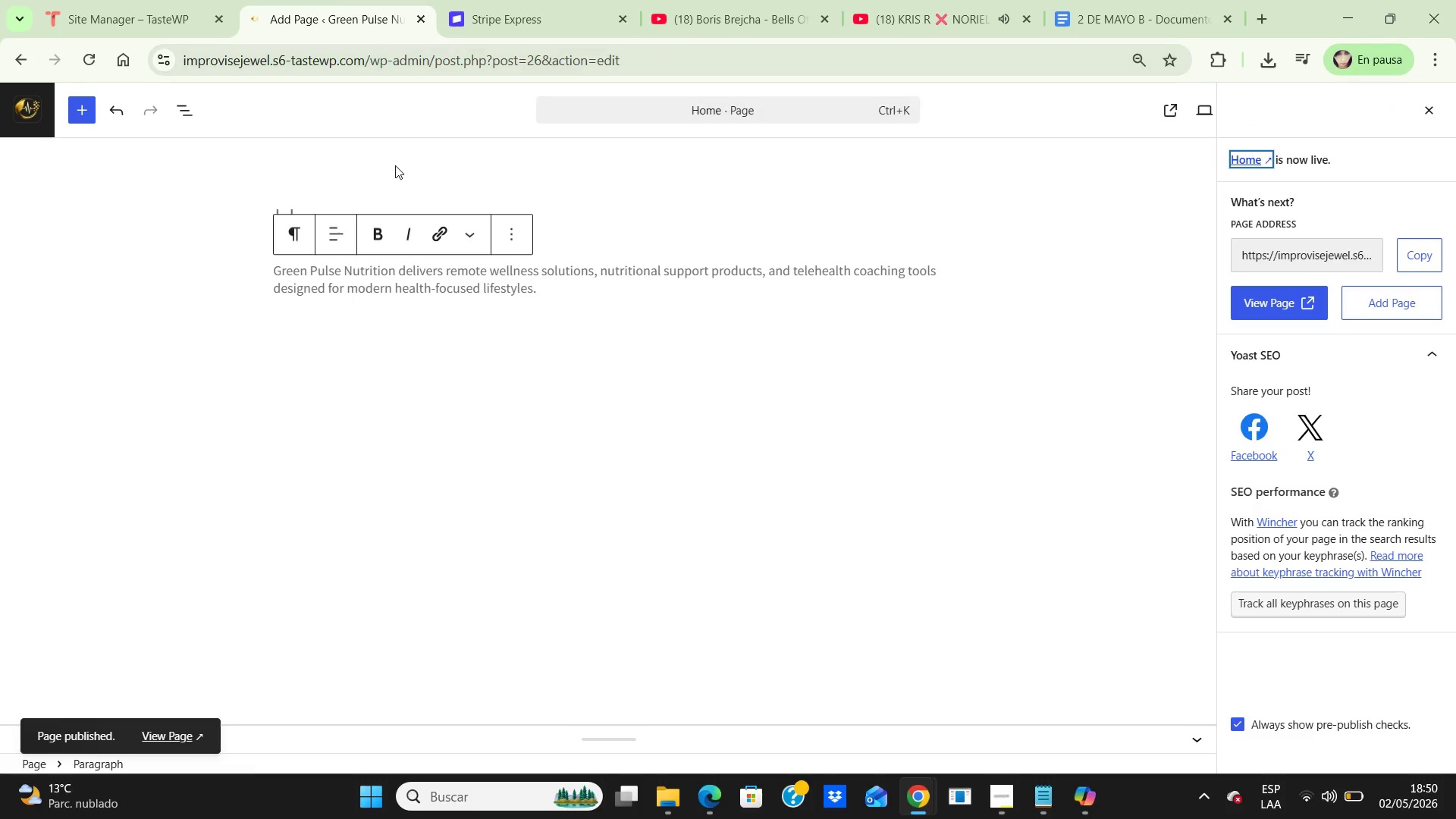 
wait(5.72)
 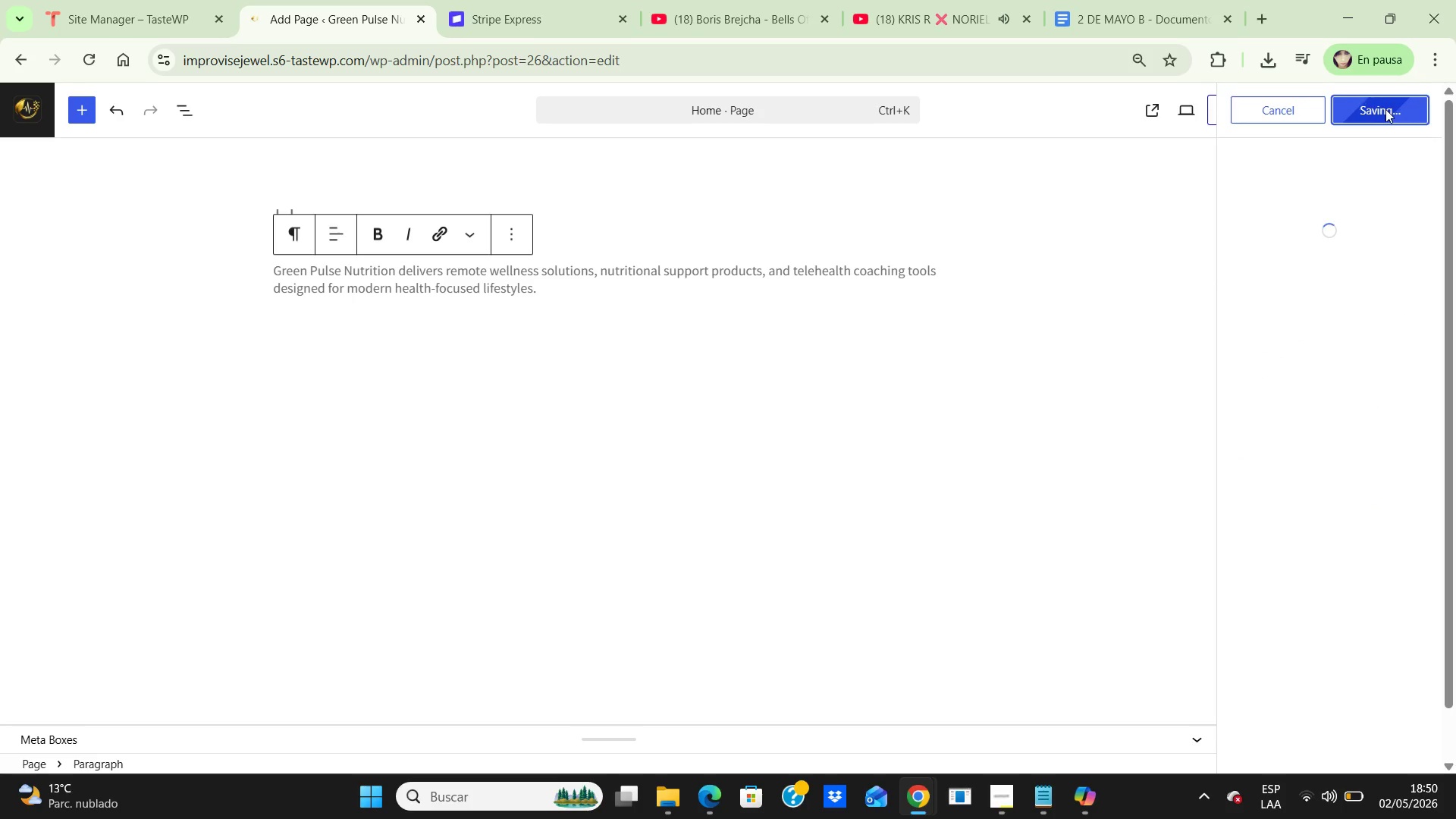 
left_click([17, 102])
 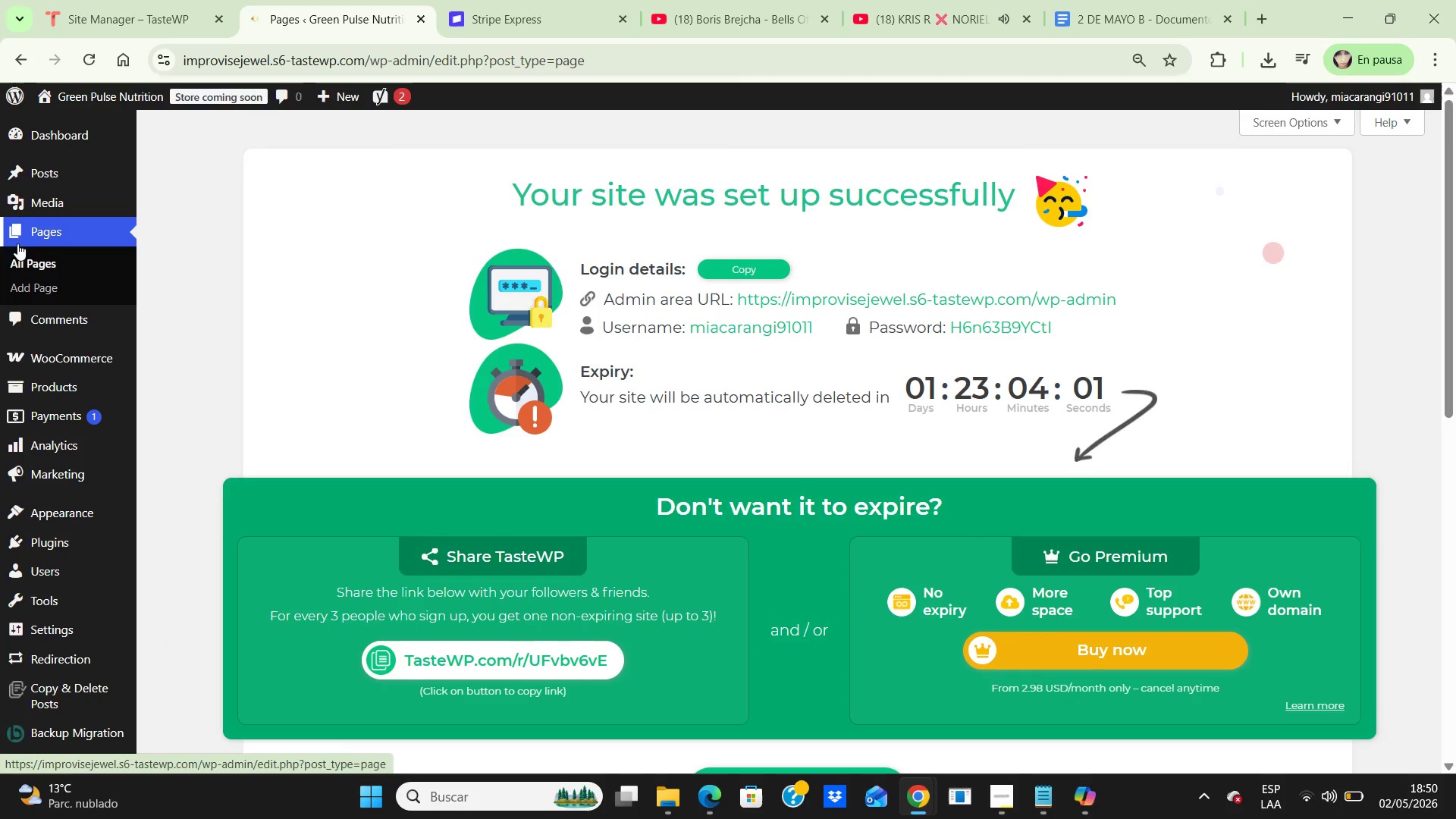 
wait(5.95)
 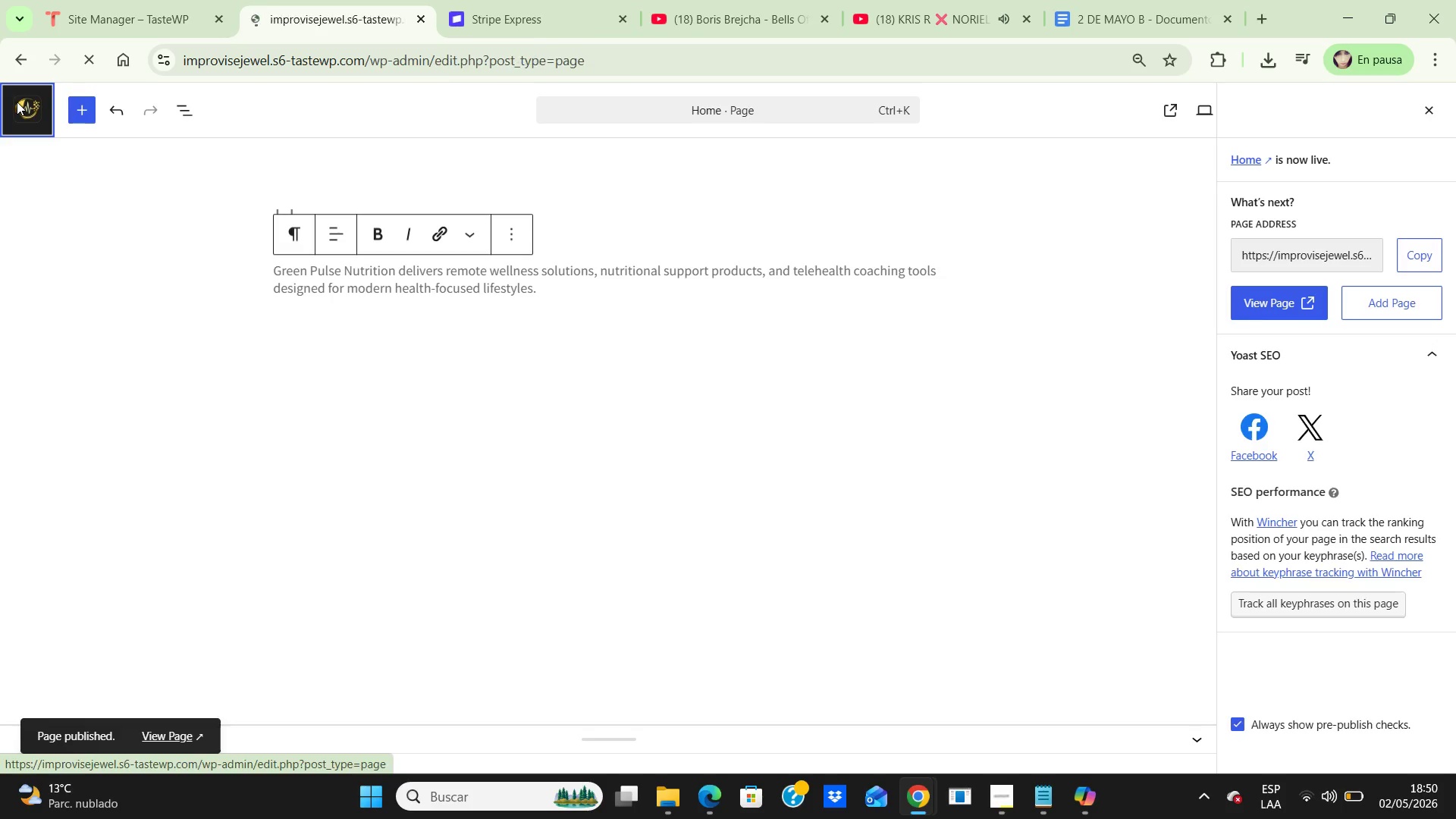 
mouse_move([67, 547])
 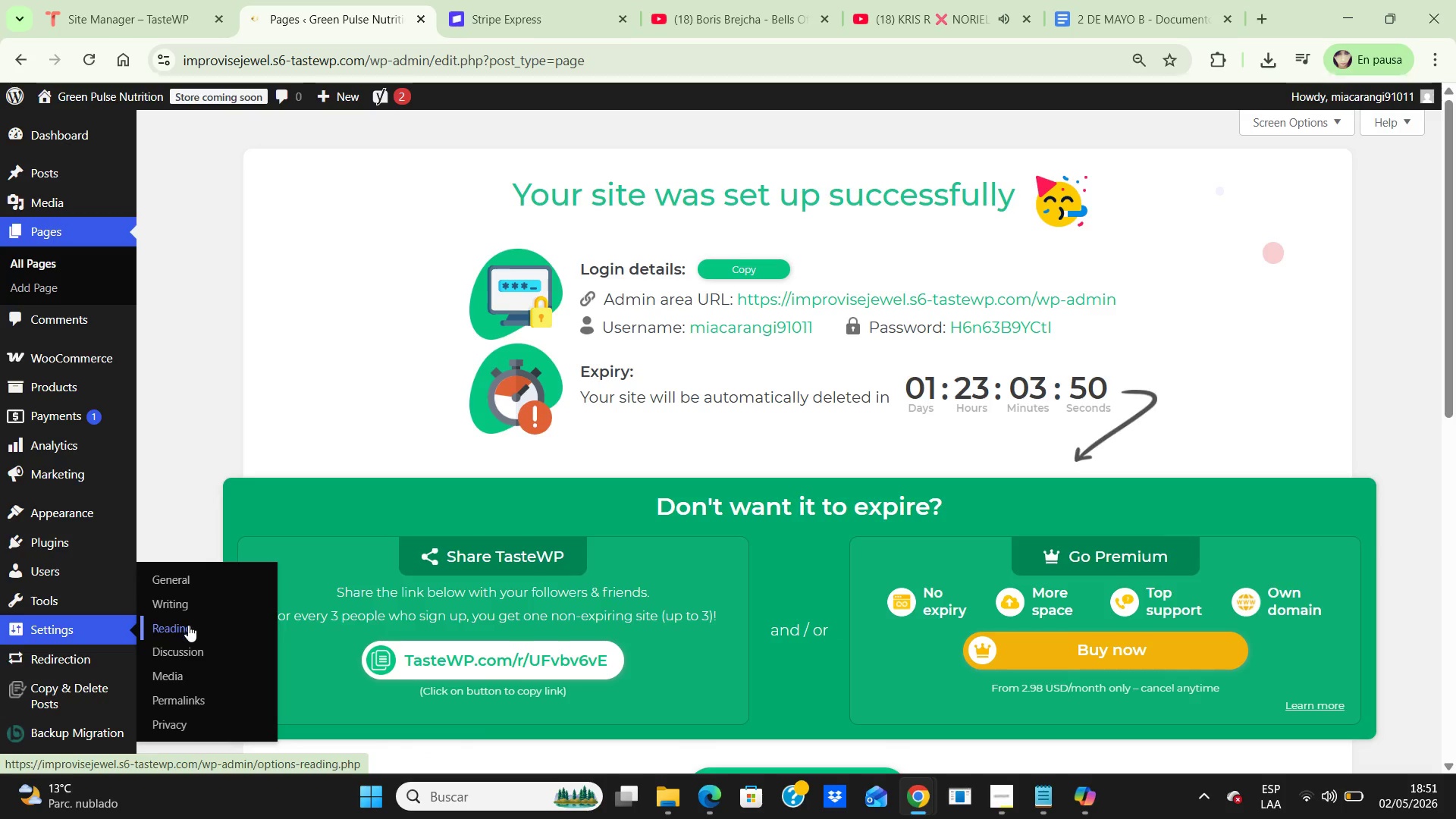 
left_click([171, 631])
 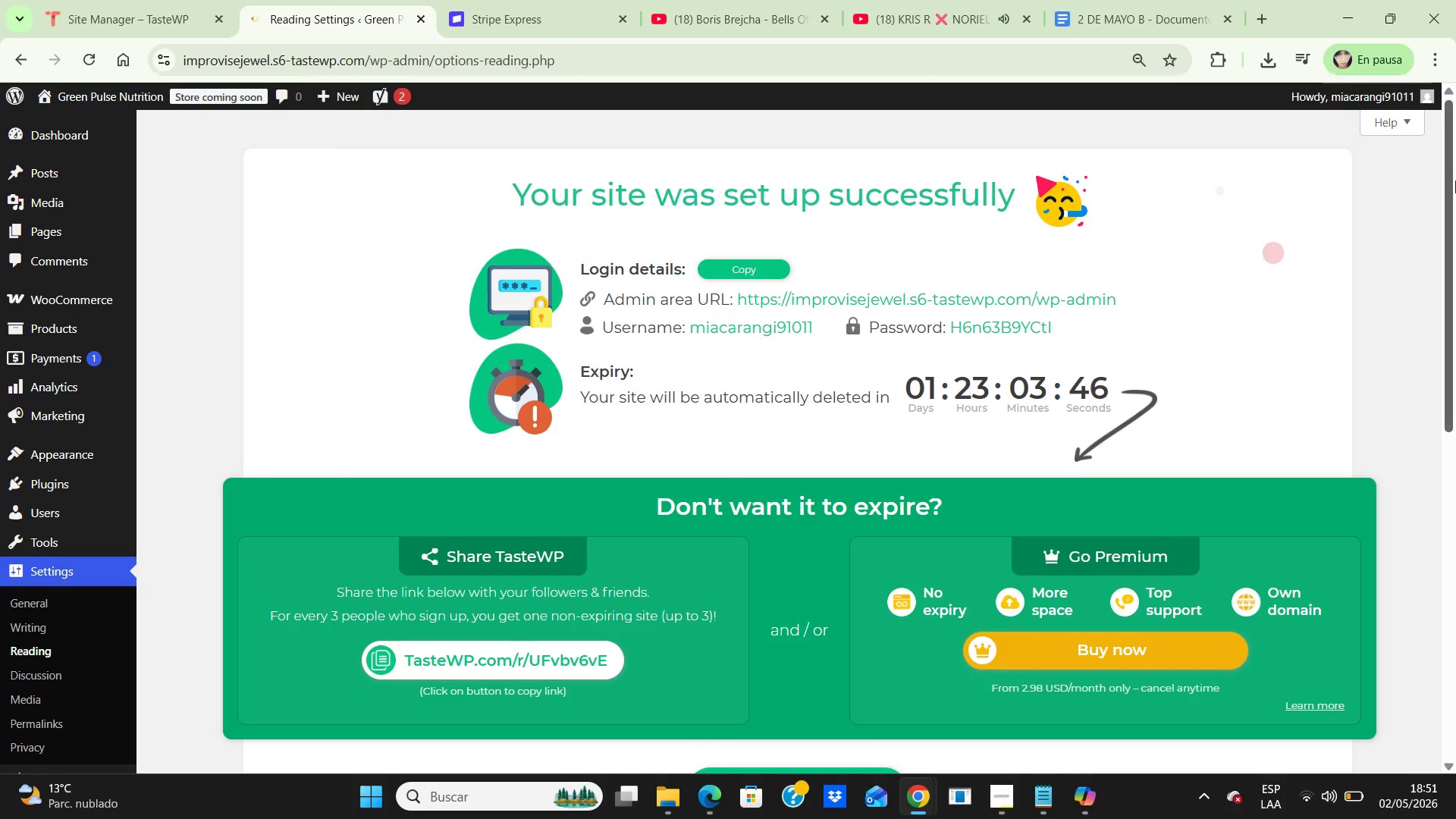 
left_click_drag(start_coordinate=[1448, 184], to_coordinate=[1455, 406])
 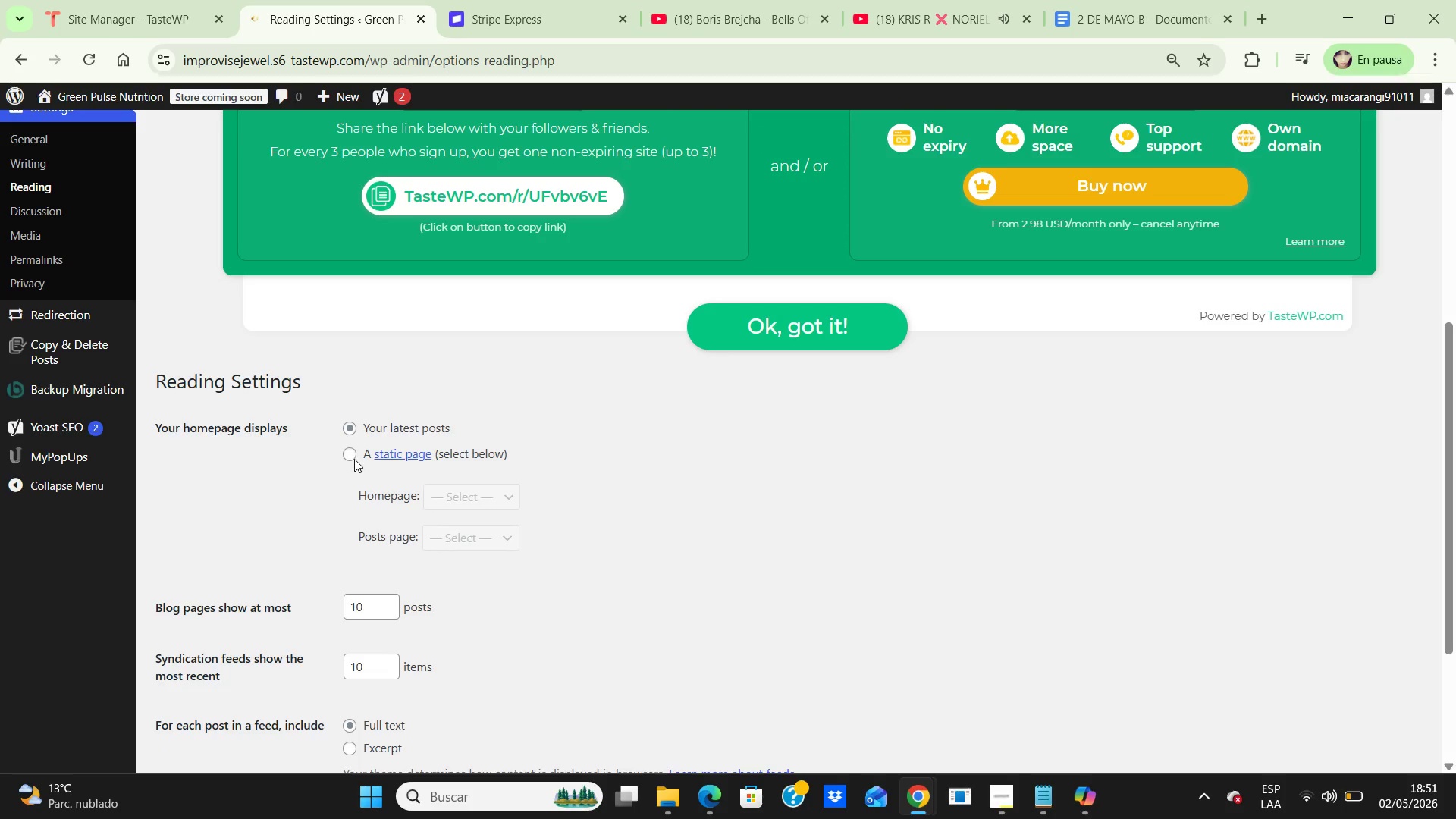 
left_click([350, 457])
 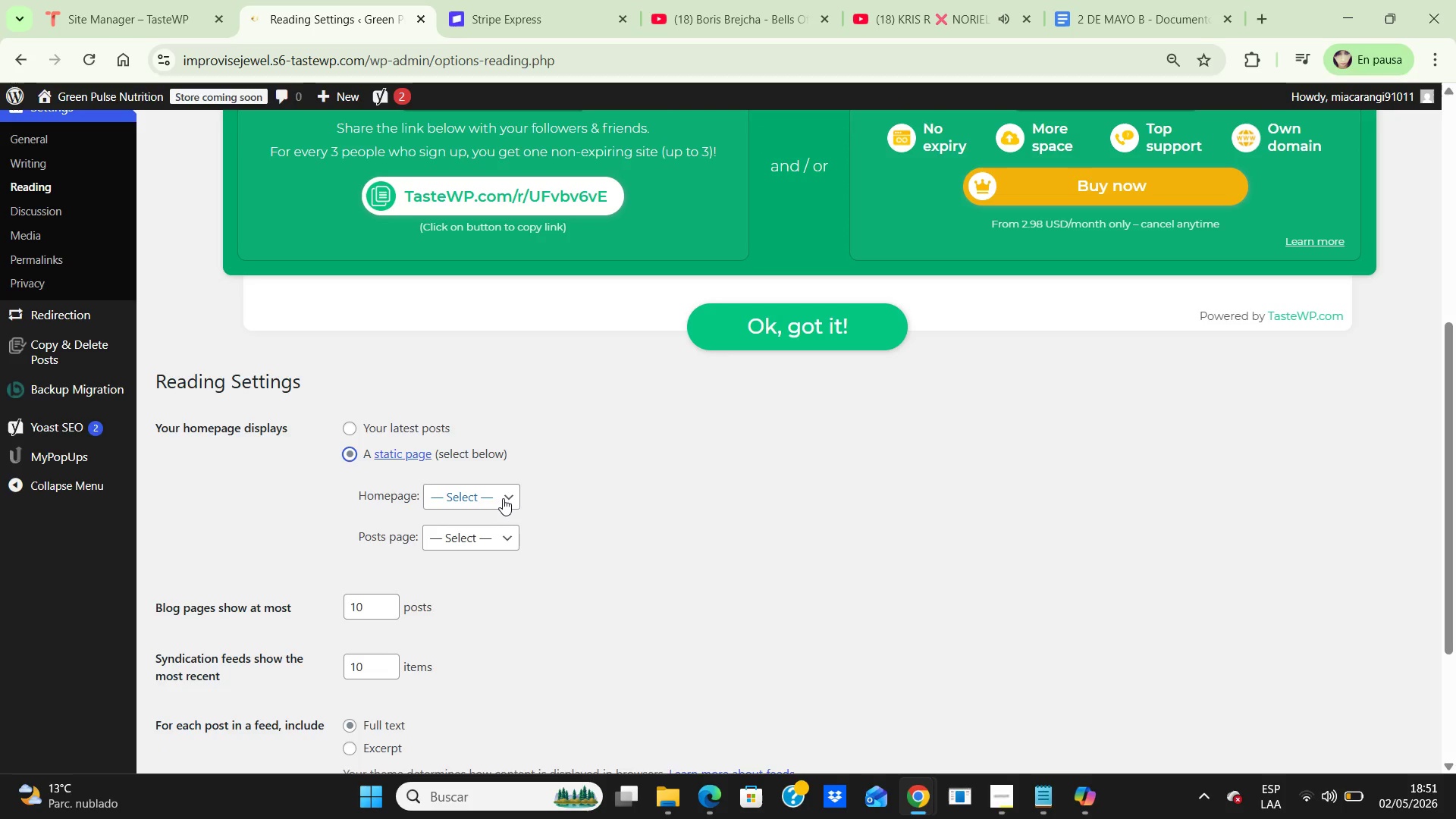 
left_click([501, 497])
 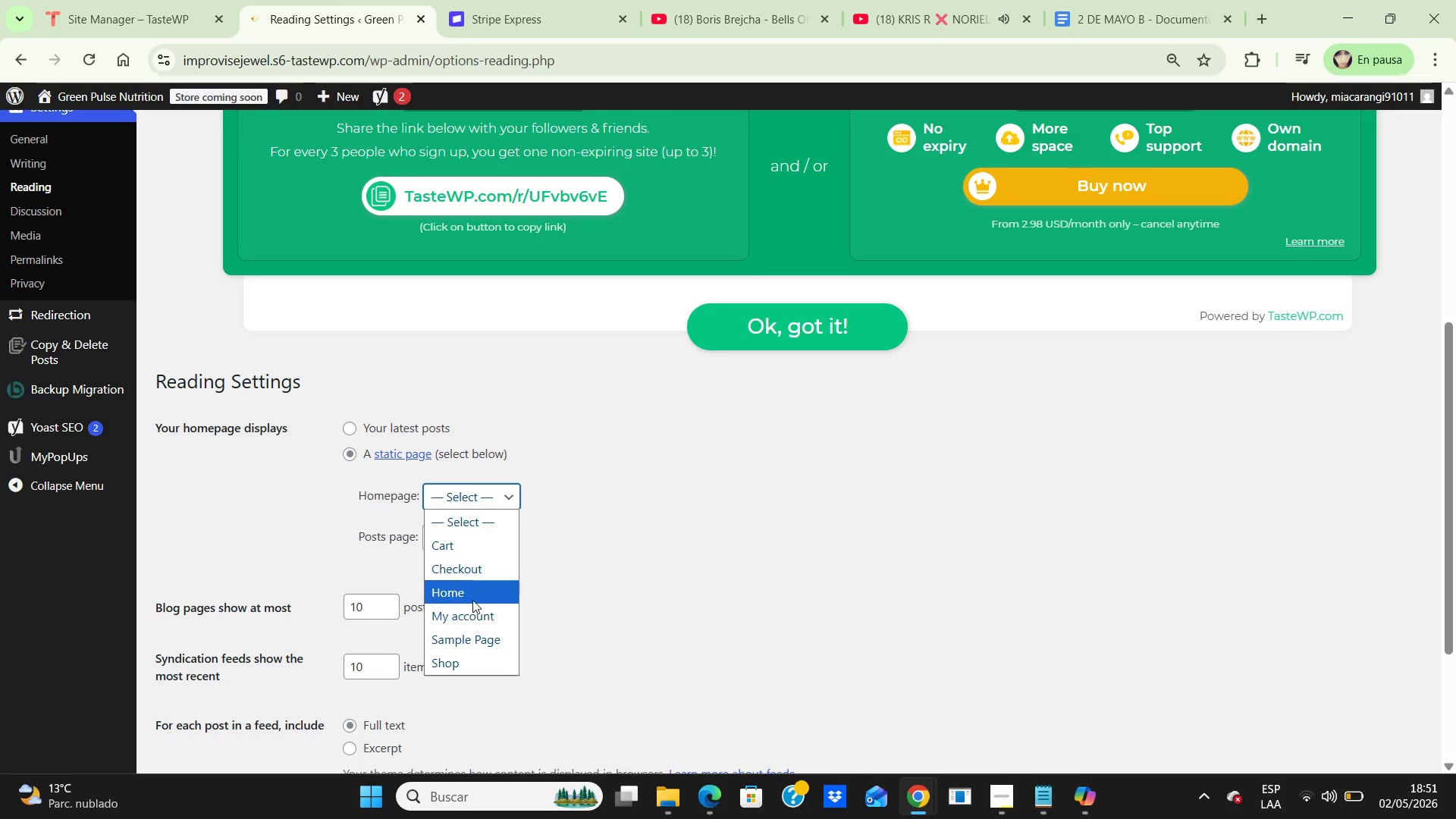 
left_click([472, 598])
 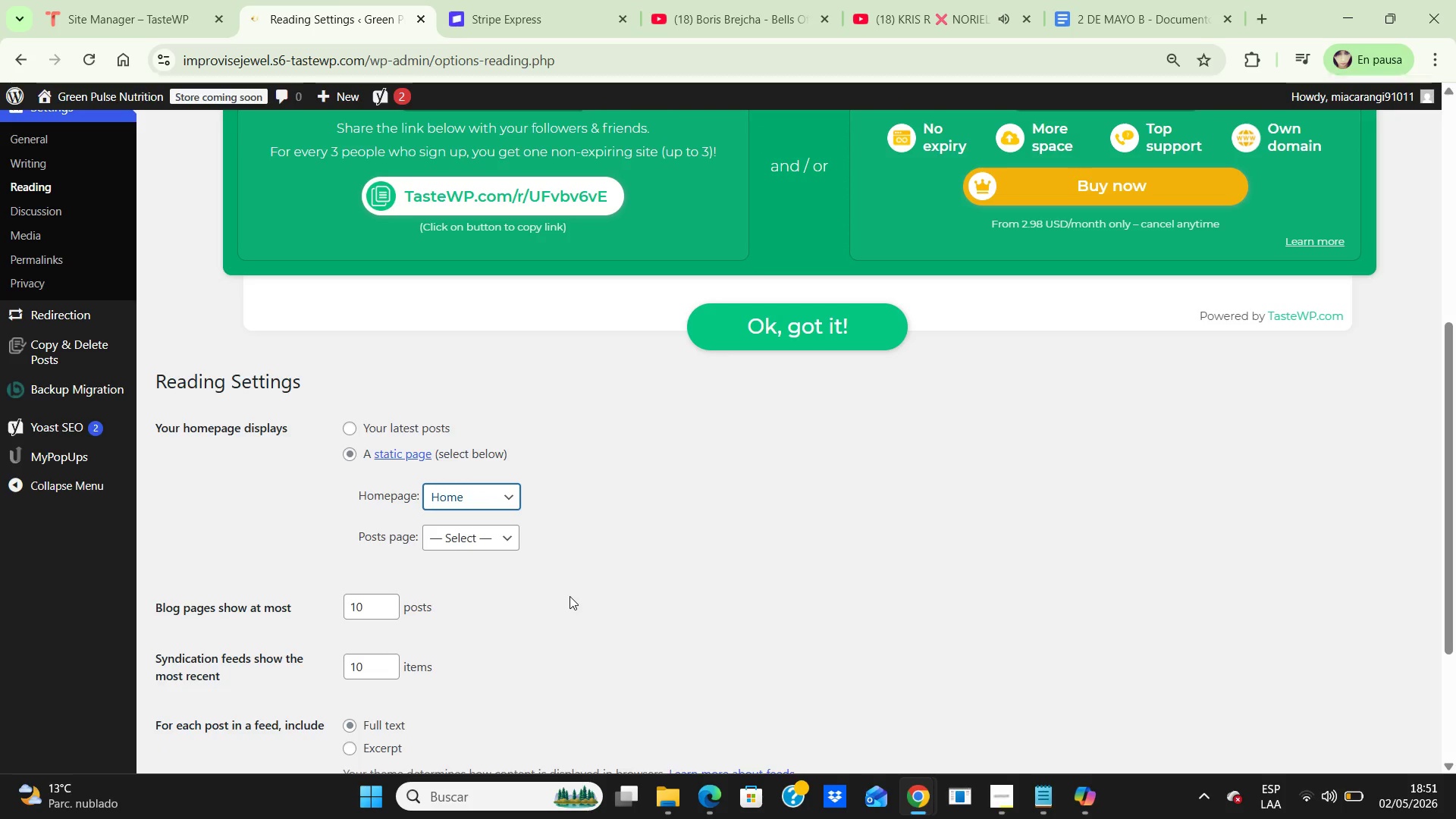 
wait(6.7)
 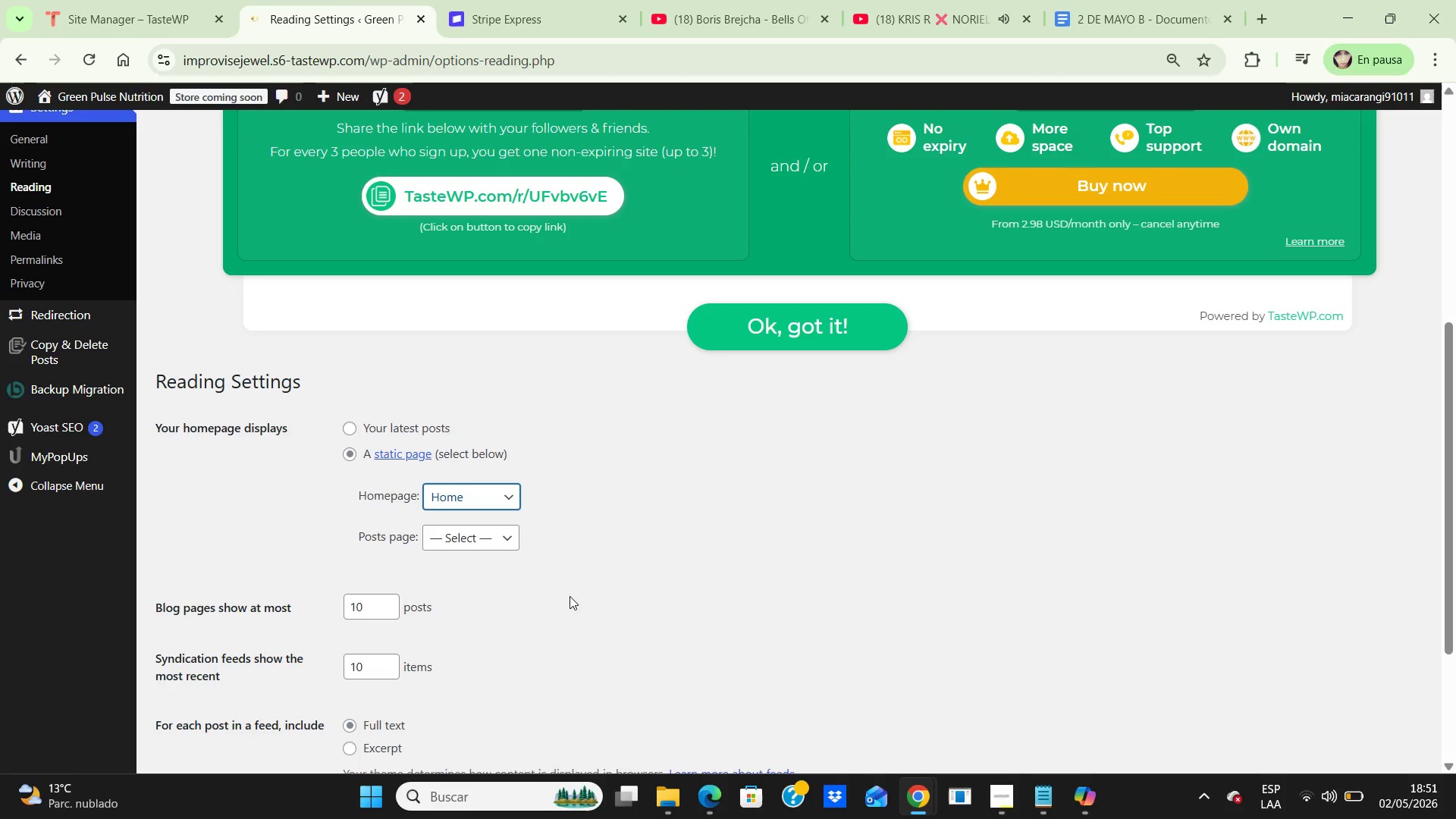 
left_click([712, 553])
 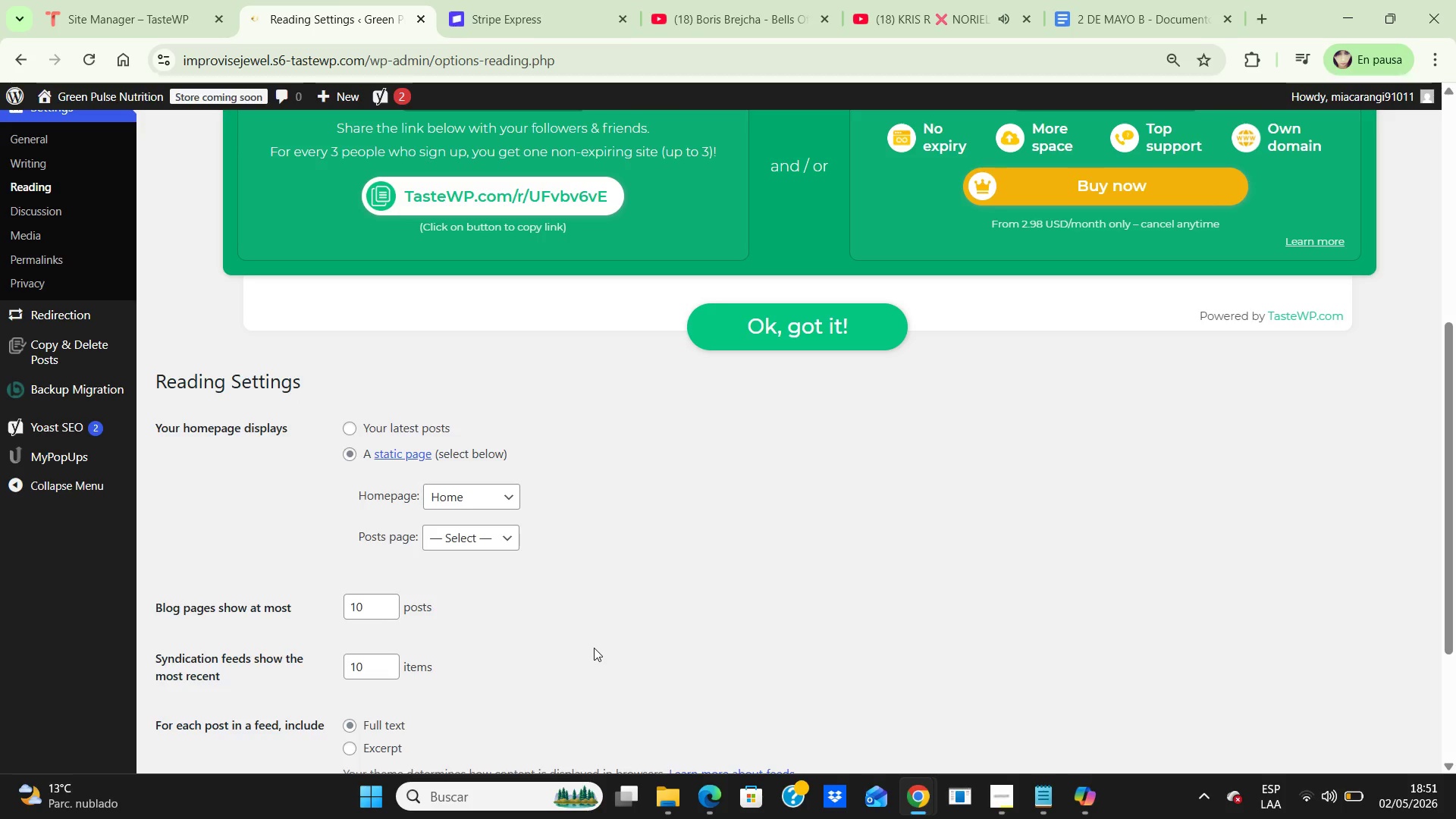 
hold_key(key=ArrowDown, duration=1.09)
 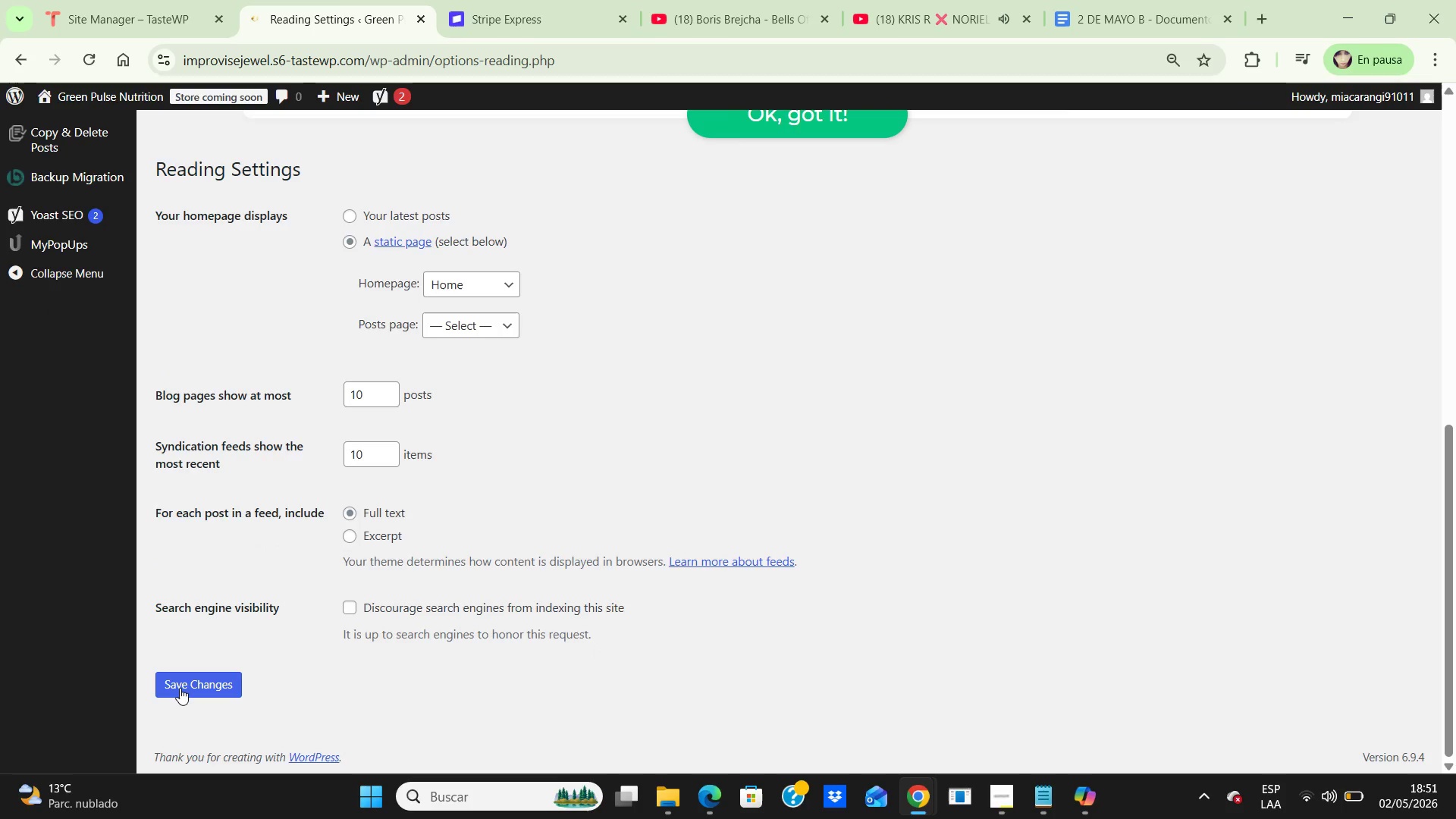 
left_click([180, 688])
 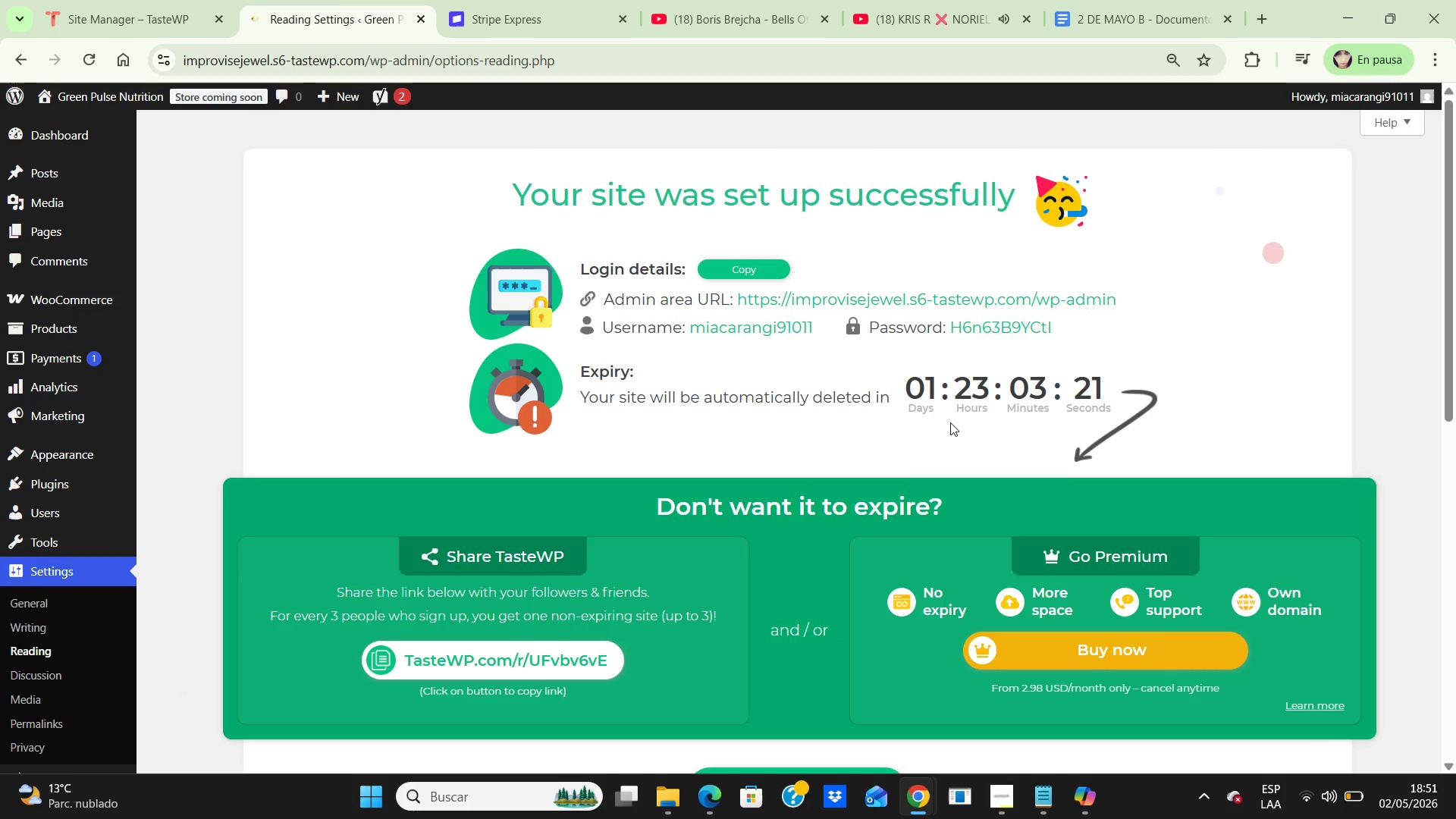 
wait(6.73)
 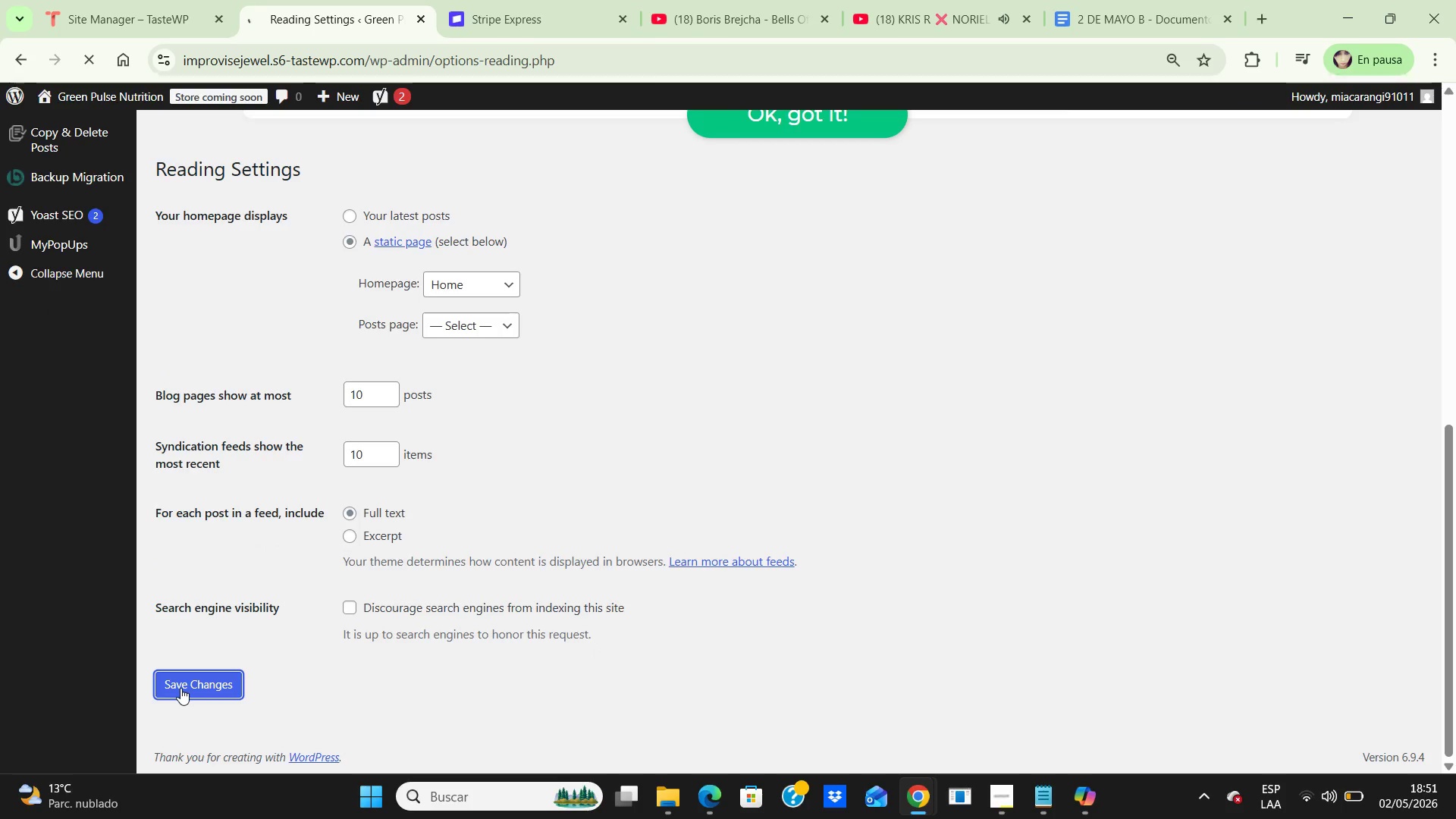 
left_click_drag(start_coordinate=[1445, 311], to_coordinate=[1454, 632])
 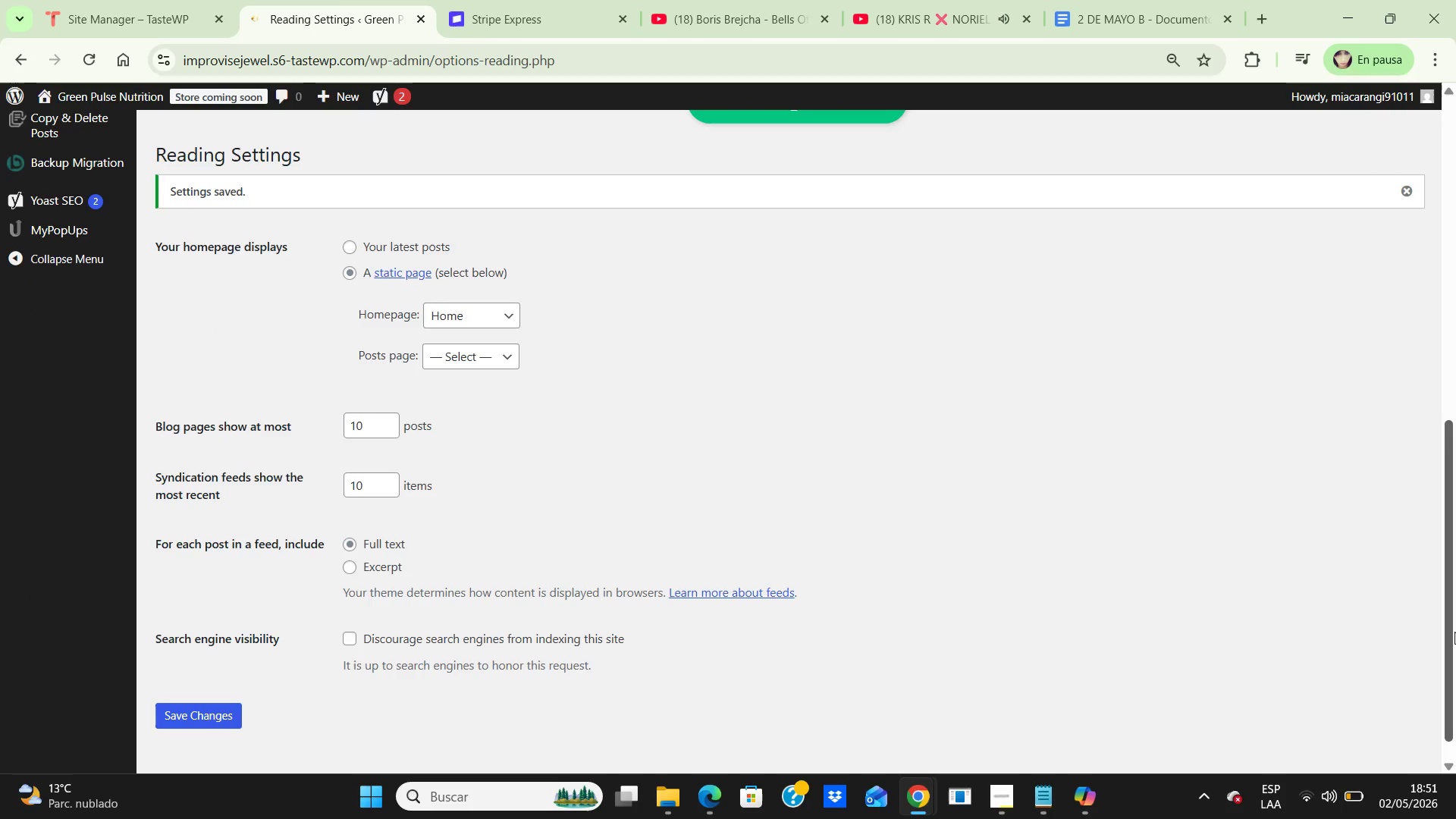 
key(PrintScreen)
 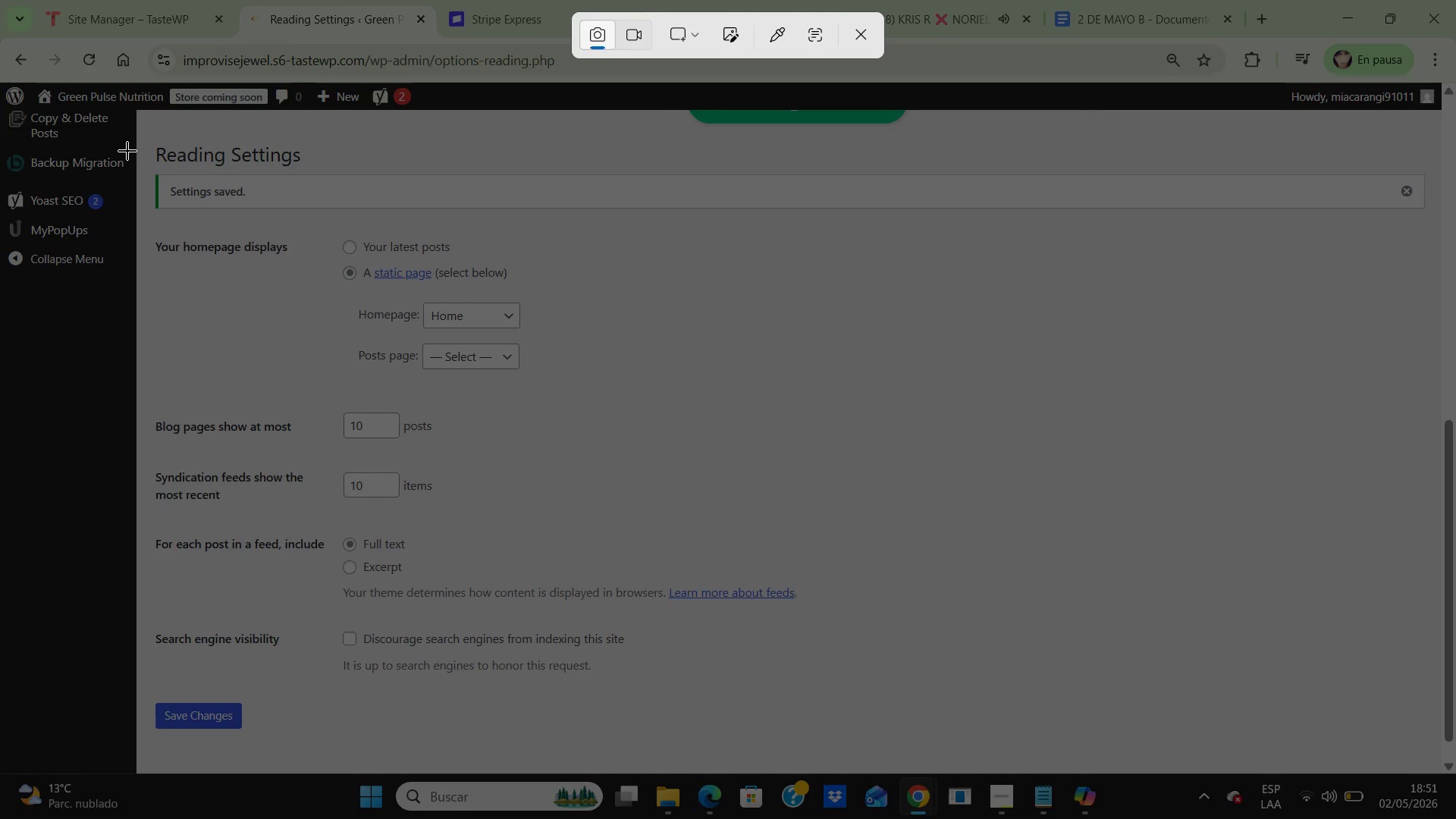 
left_click_drag(start_coordinate=[141, 129], to_coordinate=[1449, 770])
 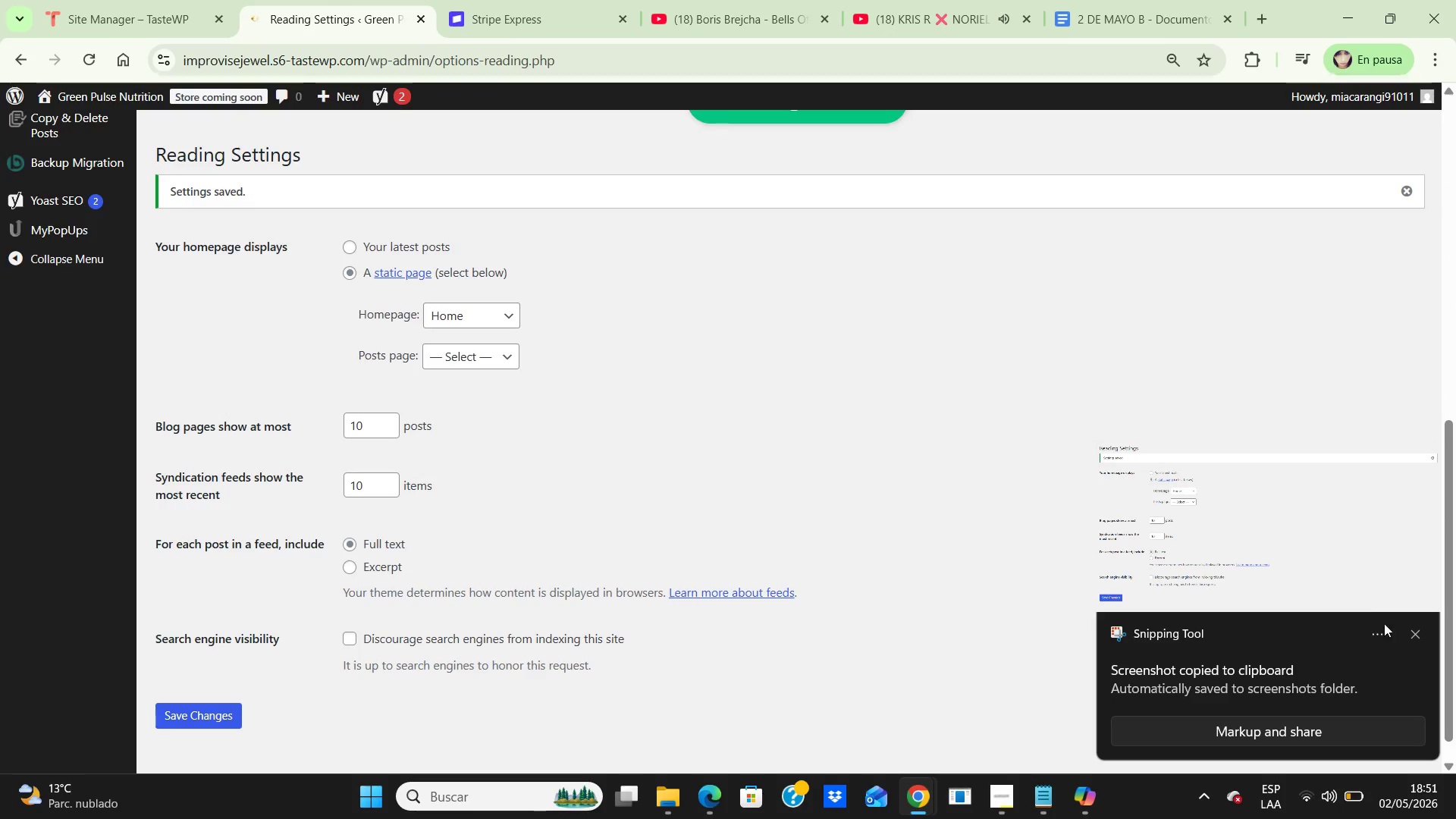 
double_click([1304, 546])
 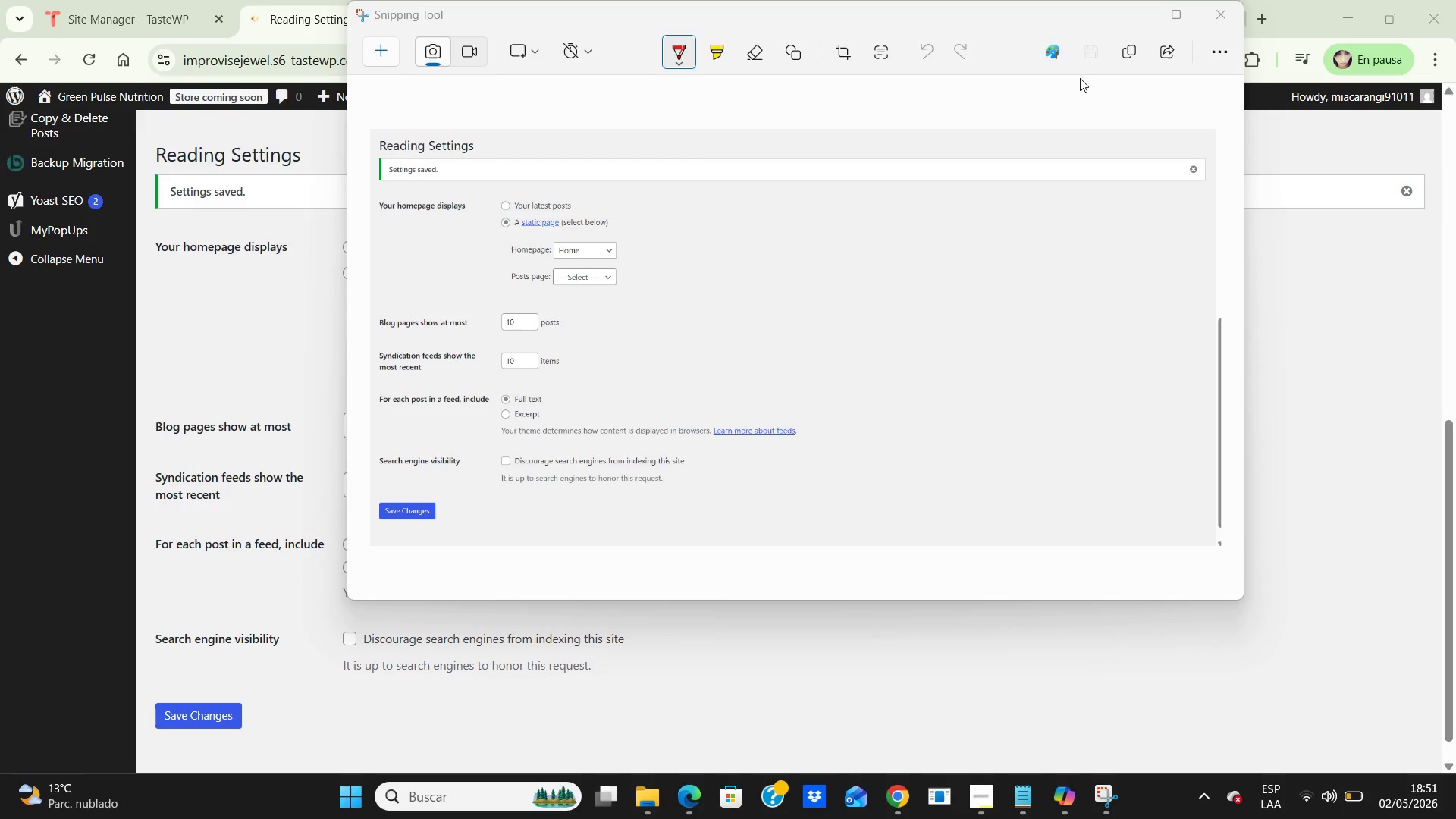 
left_click([1092, 49])
 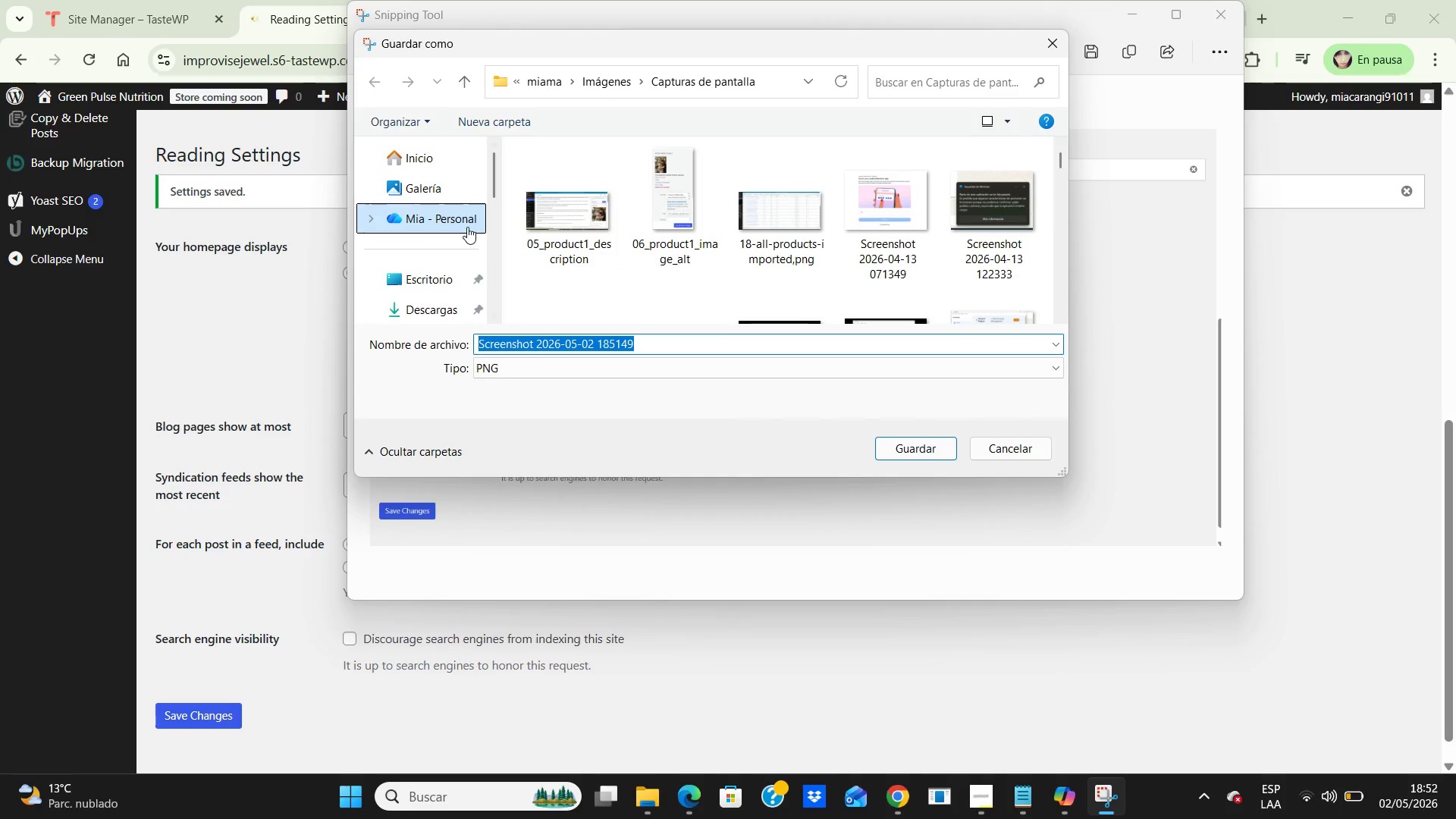 
wait(5.91)
 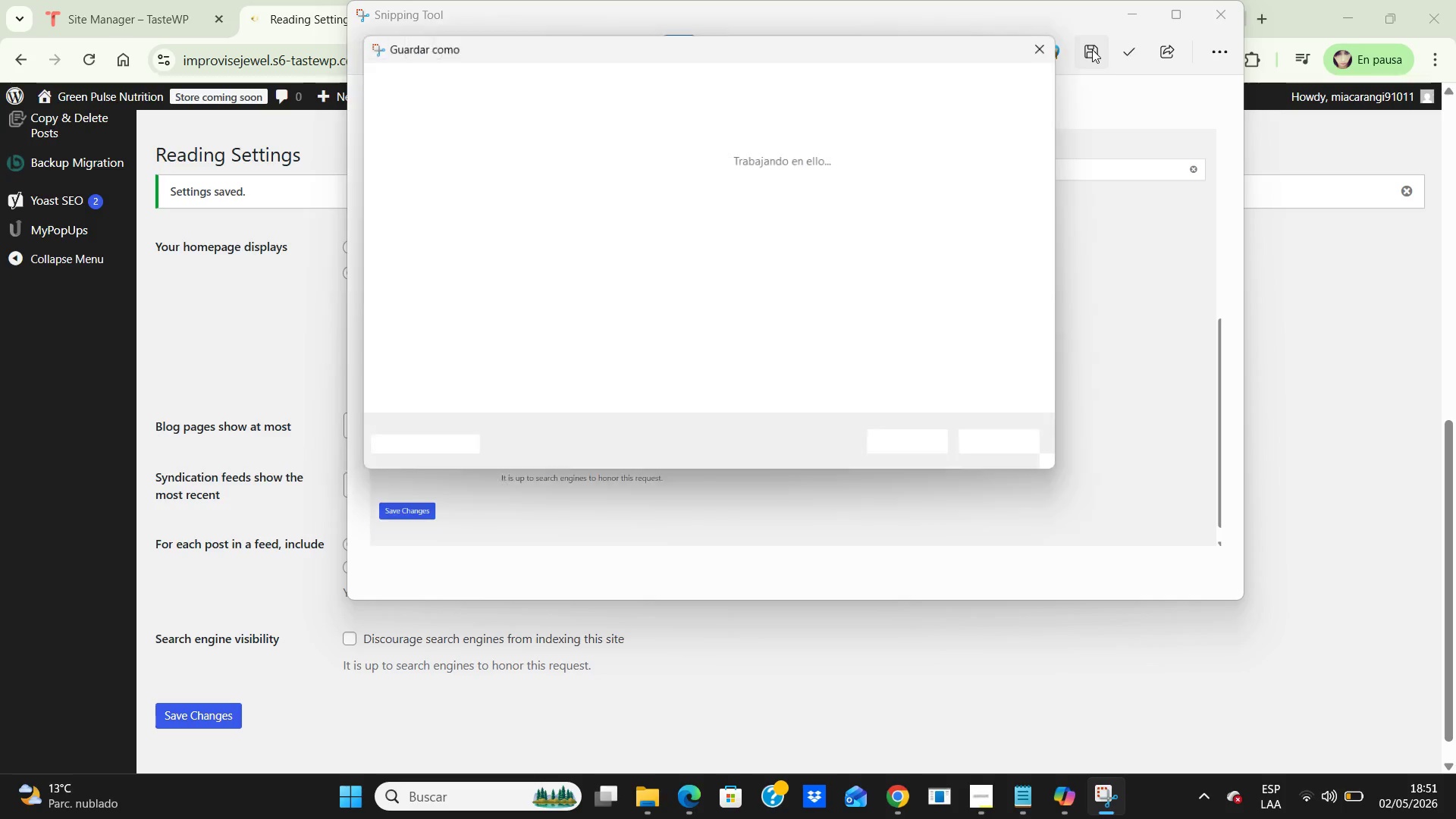 
double_click([422, 275])
 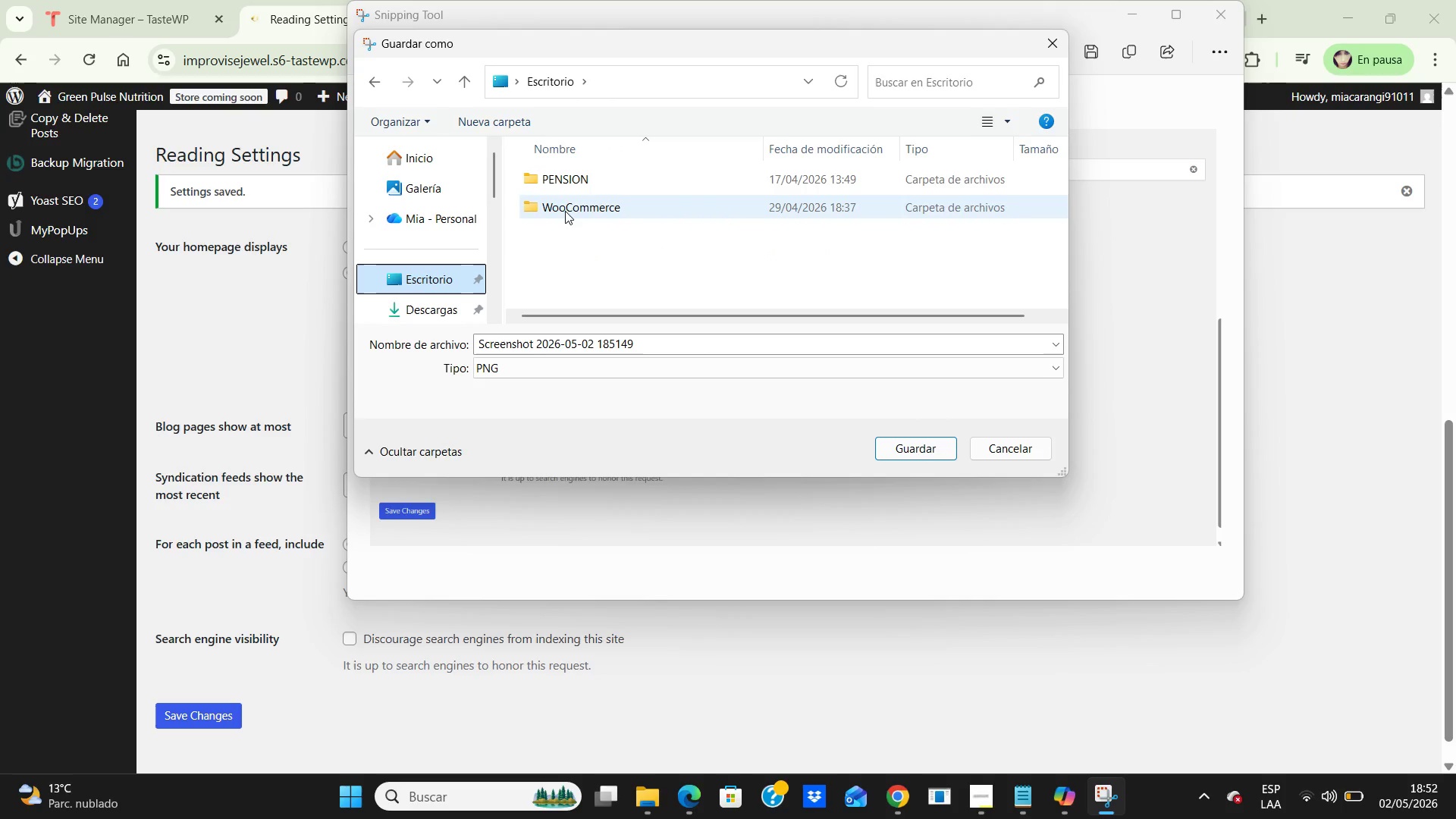 
double_click([565, 211])
 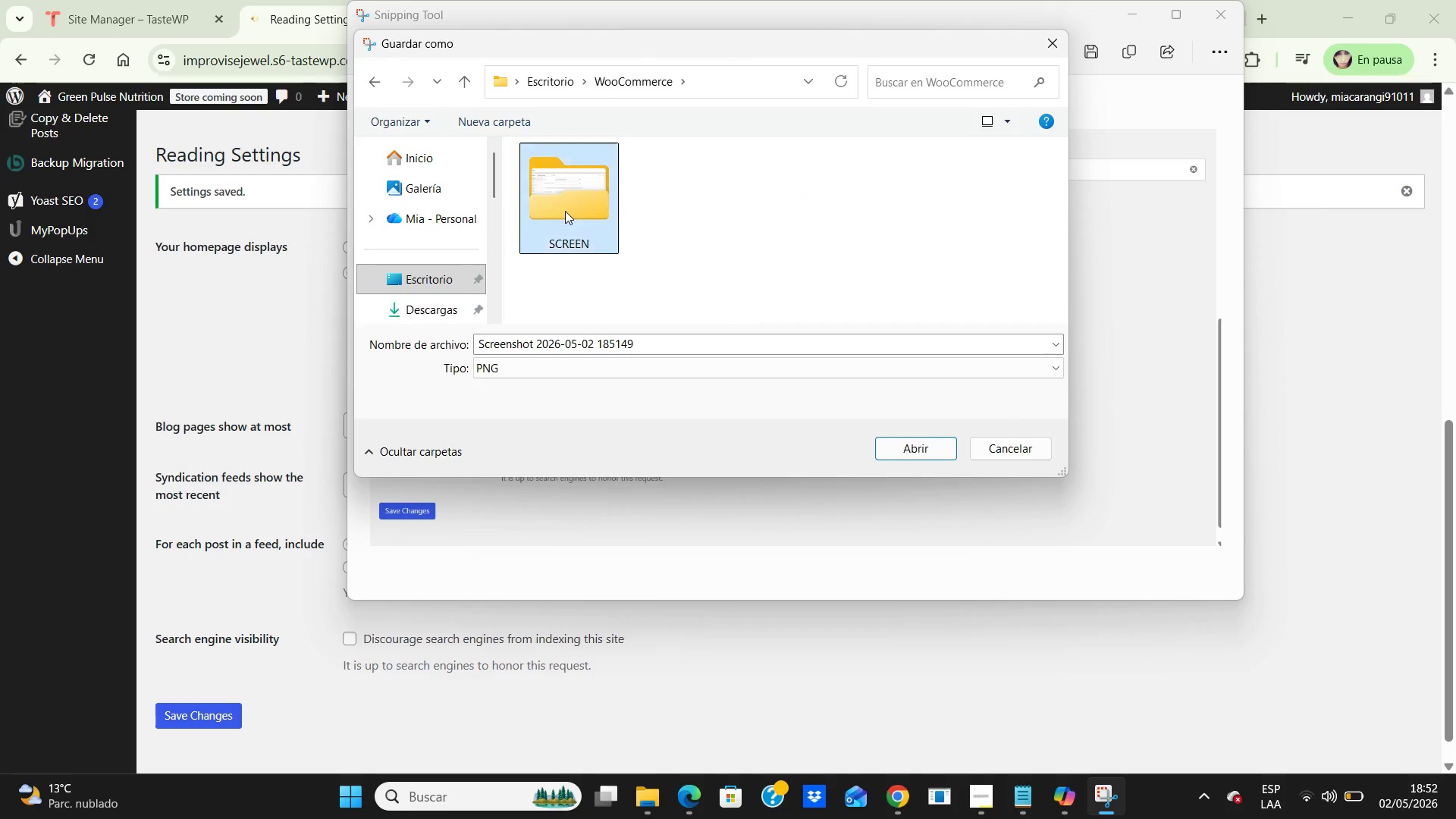 
double_click([565, 211])
 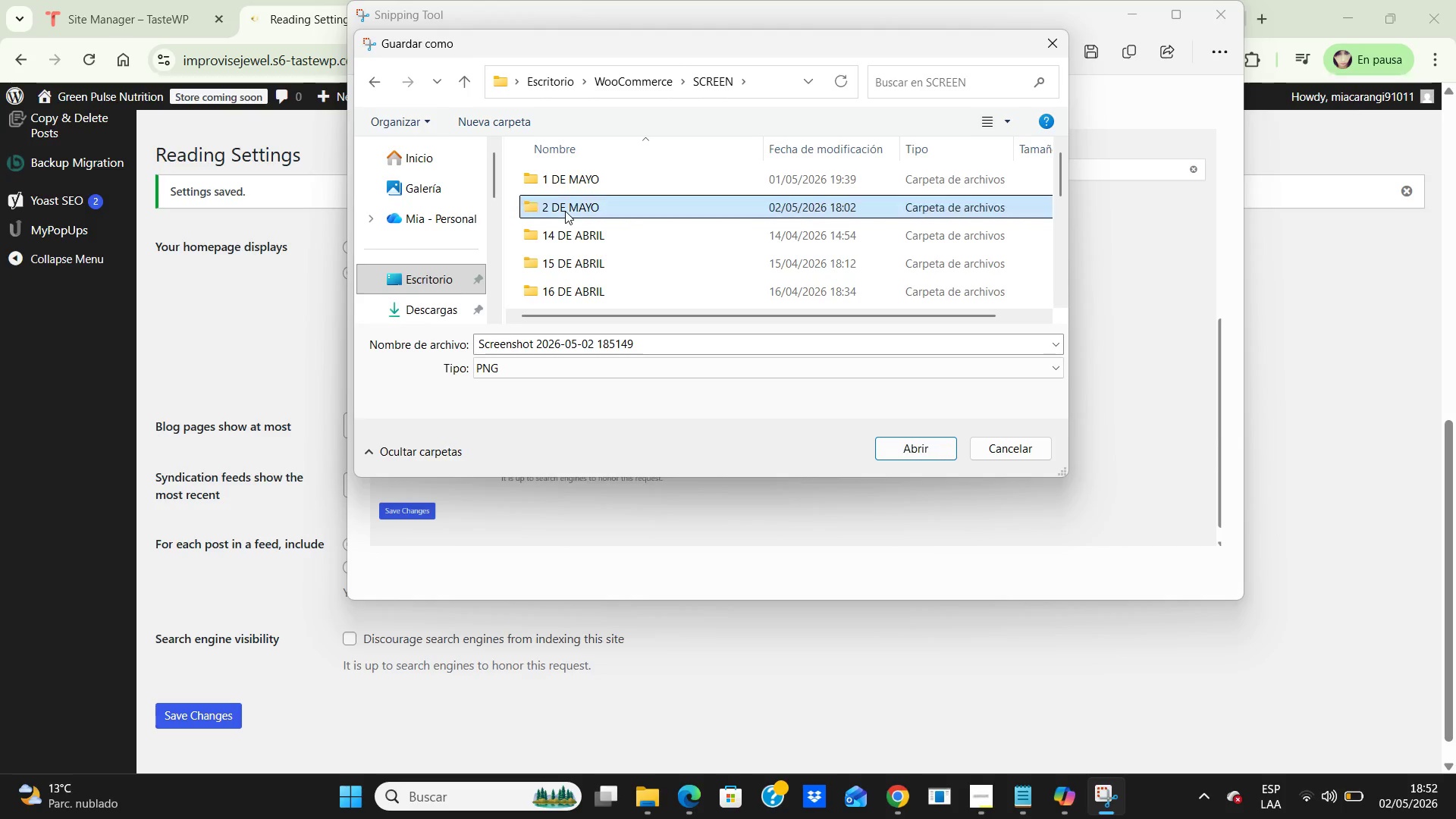 
double_click([565, 211])
 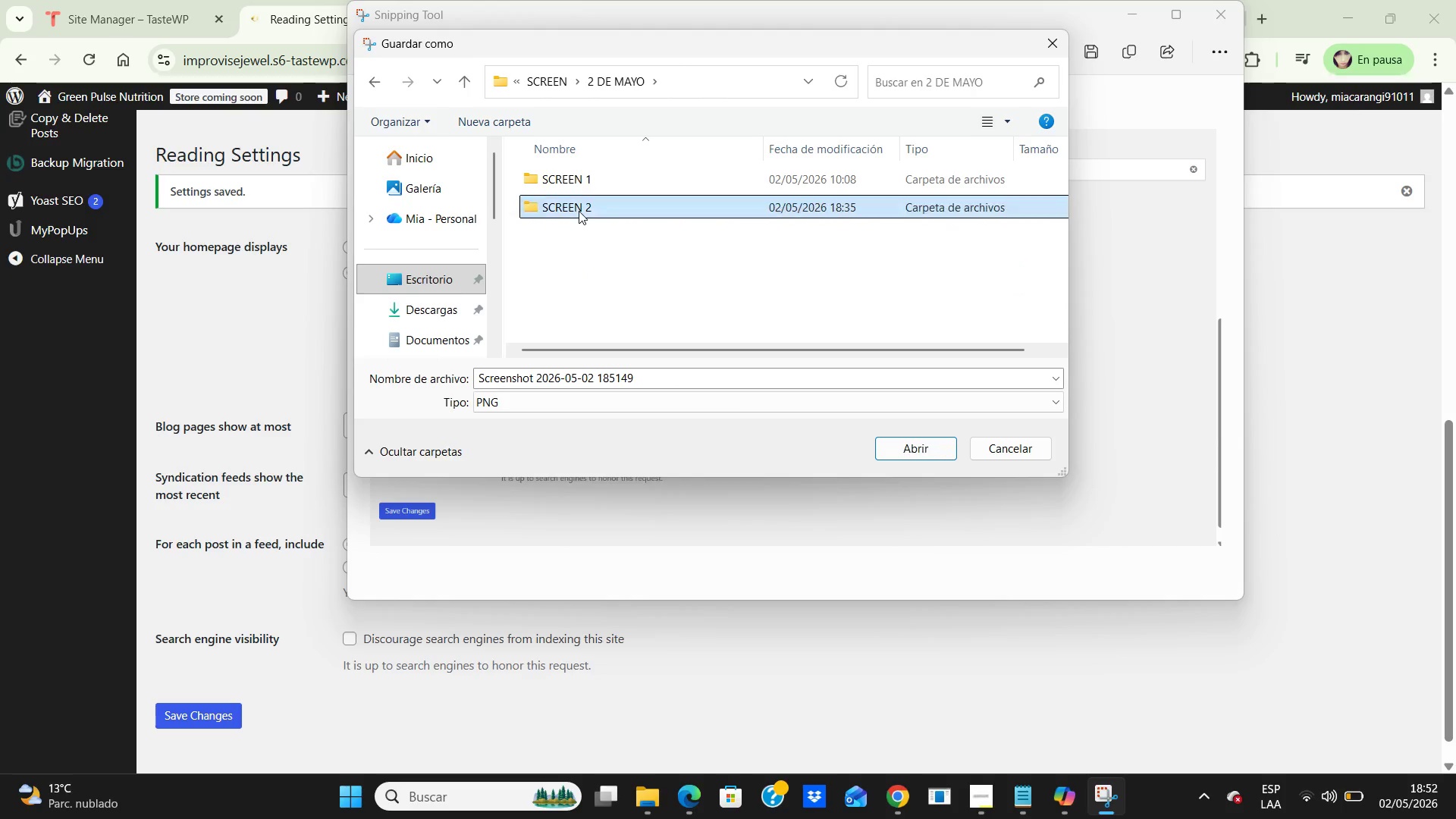 
double_click([579, 211])
 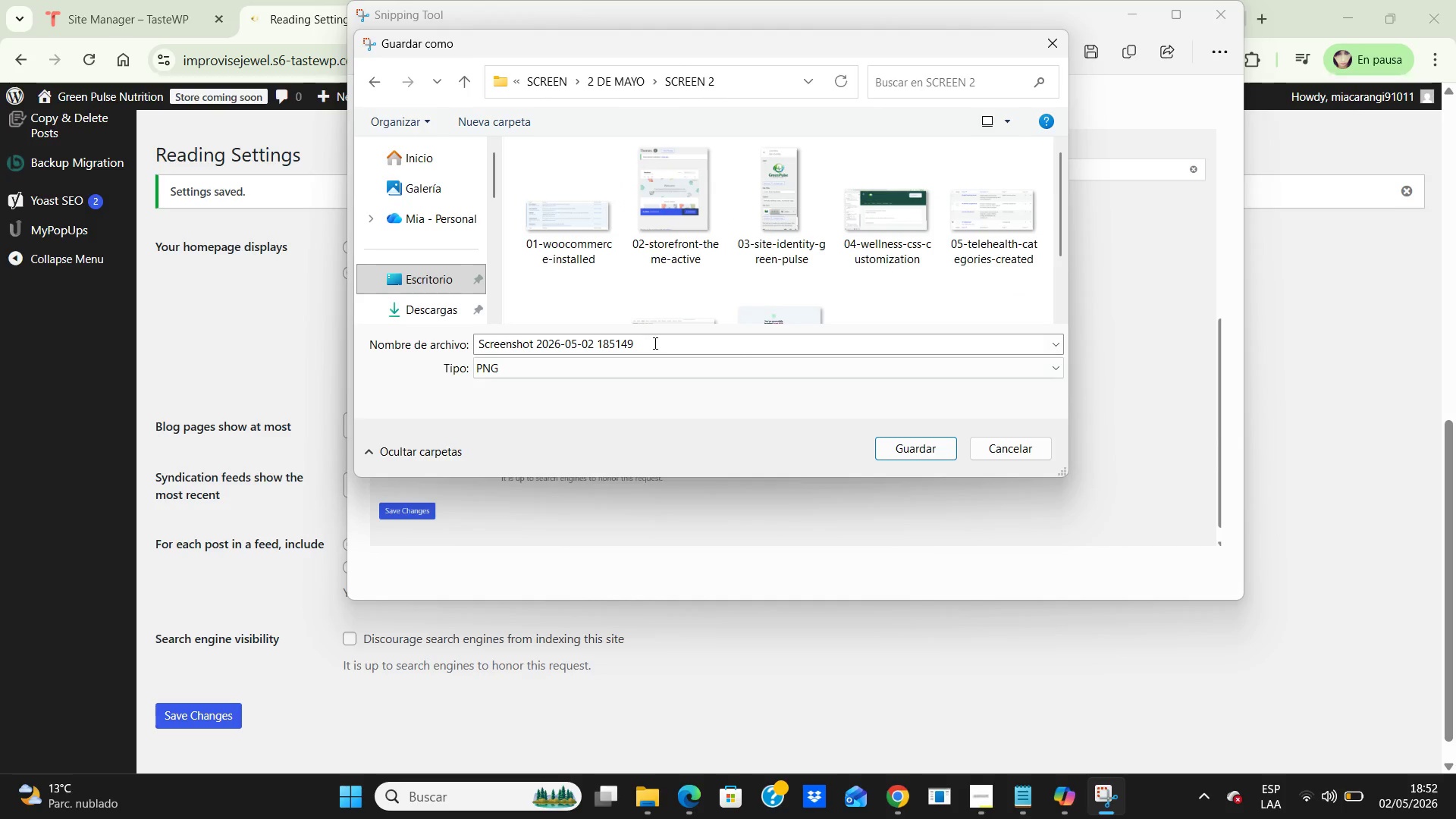 
left_click([654, 343])
 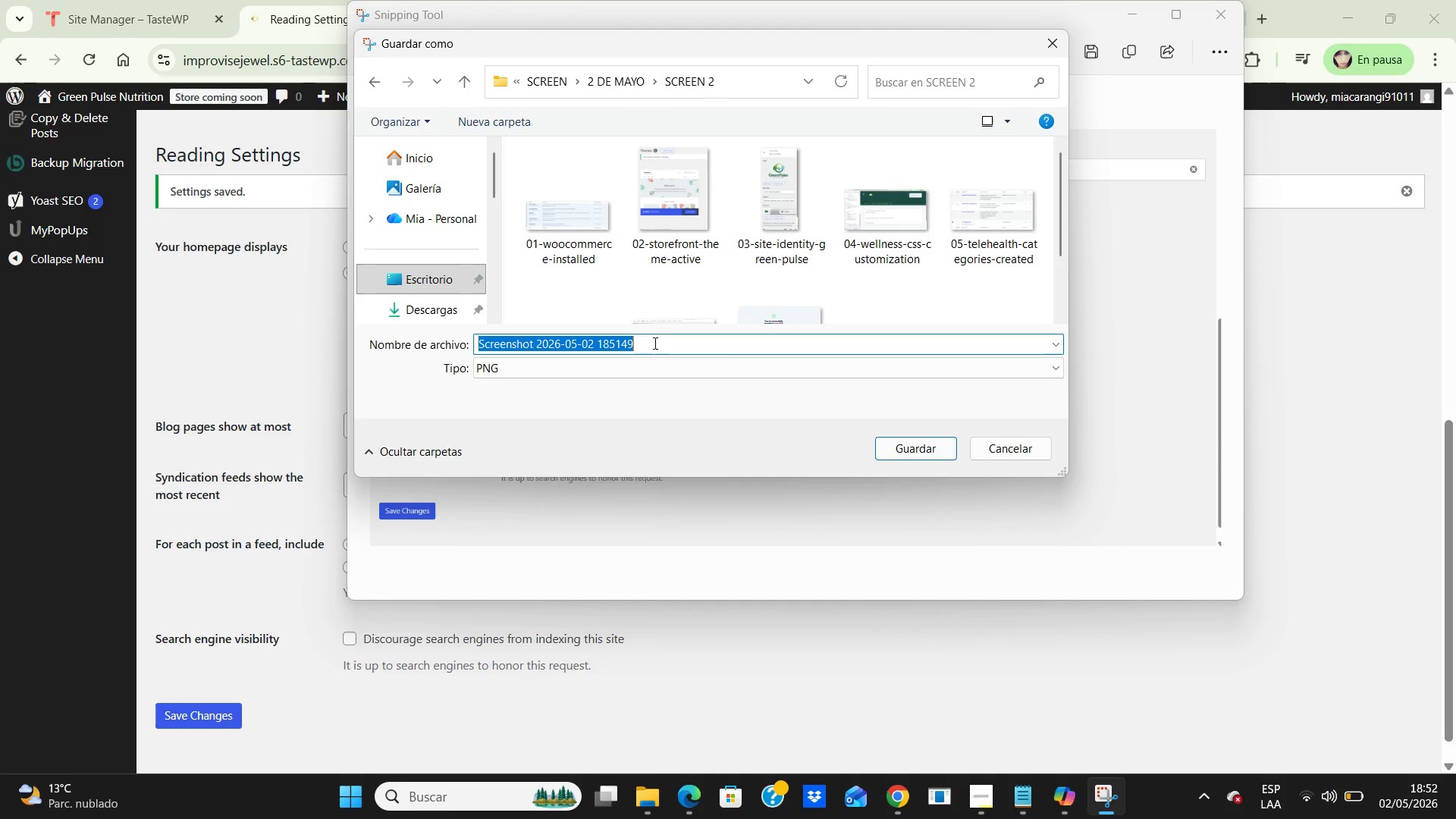 
type(09-homepage-static-page.png)
 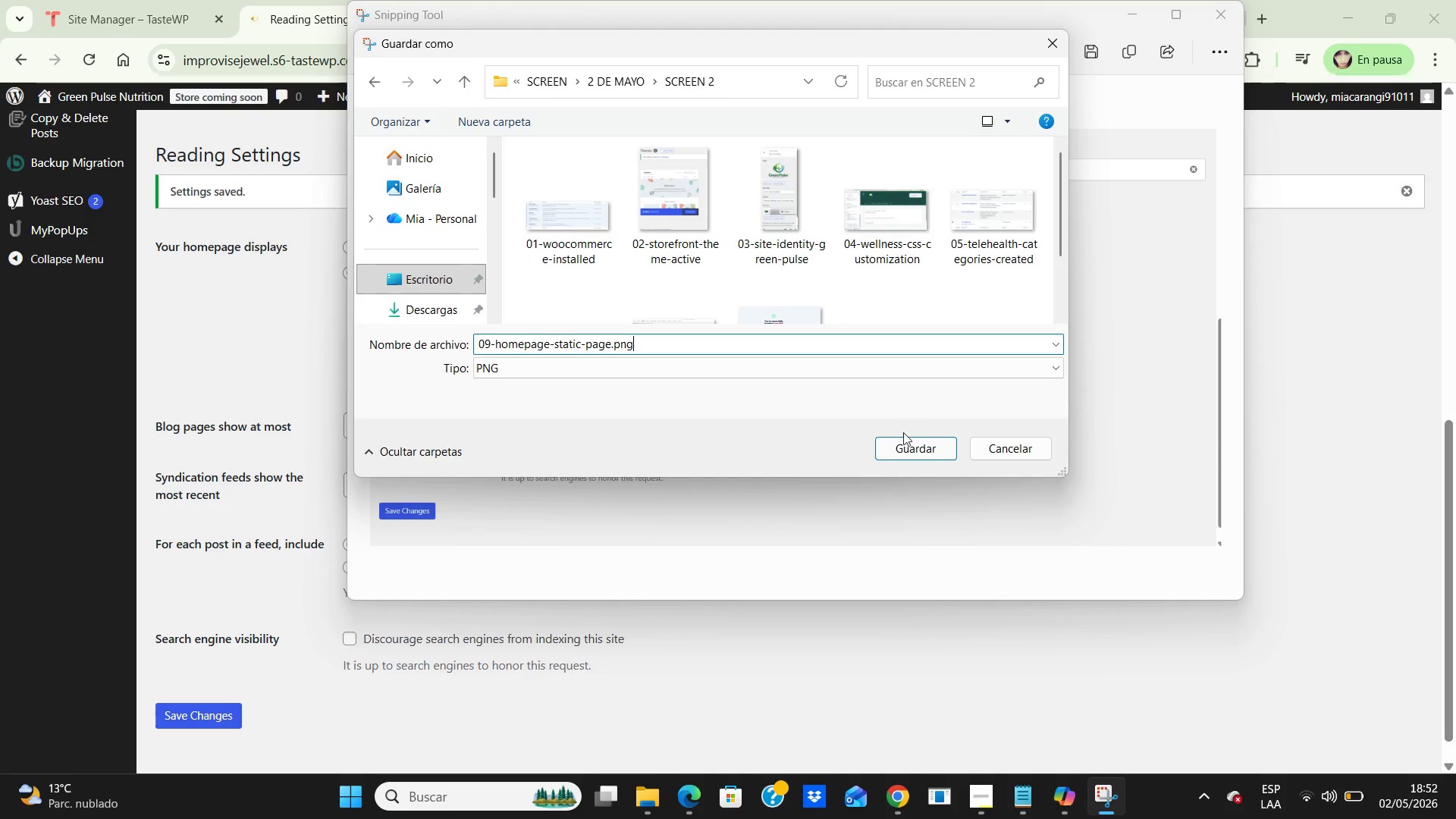 
left_click([897, 449])
 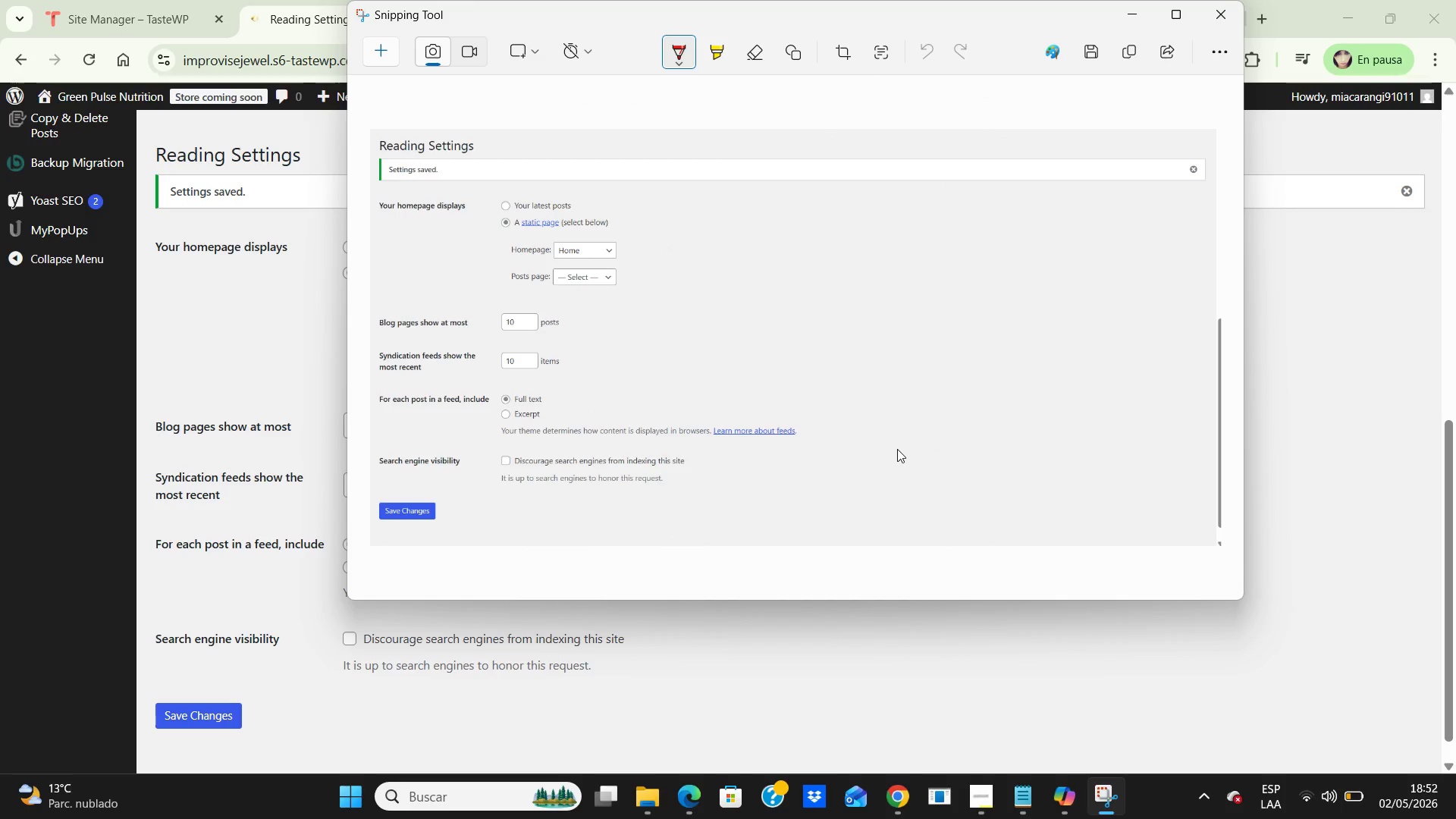 
wait(13.33)
 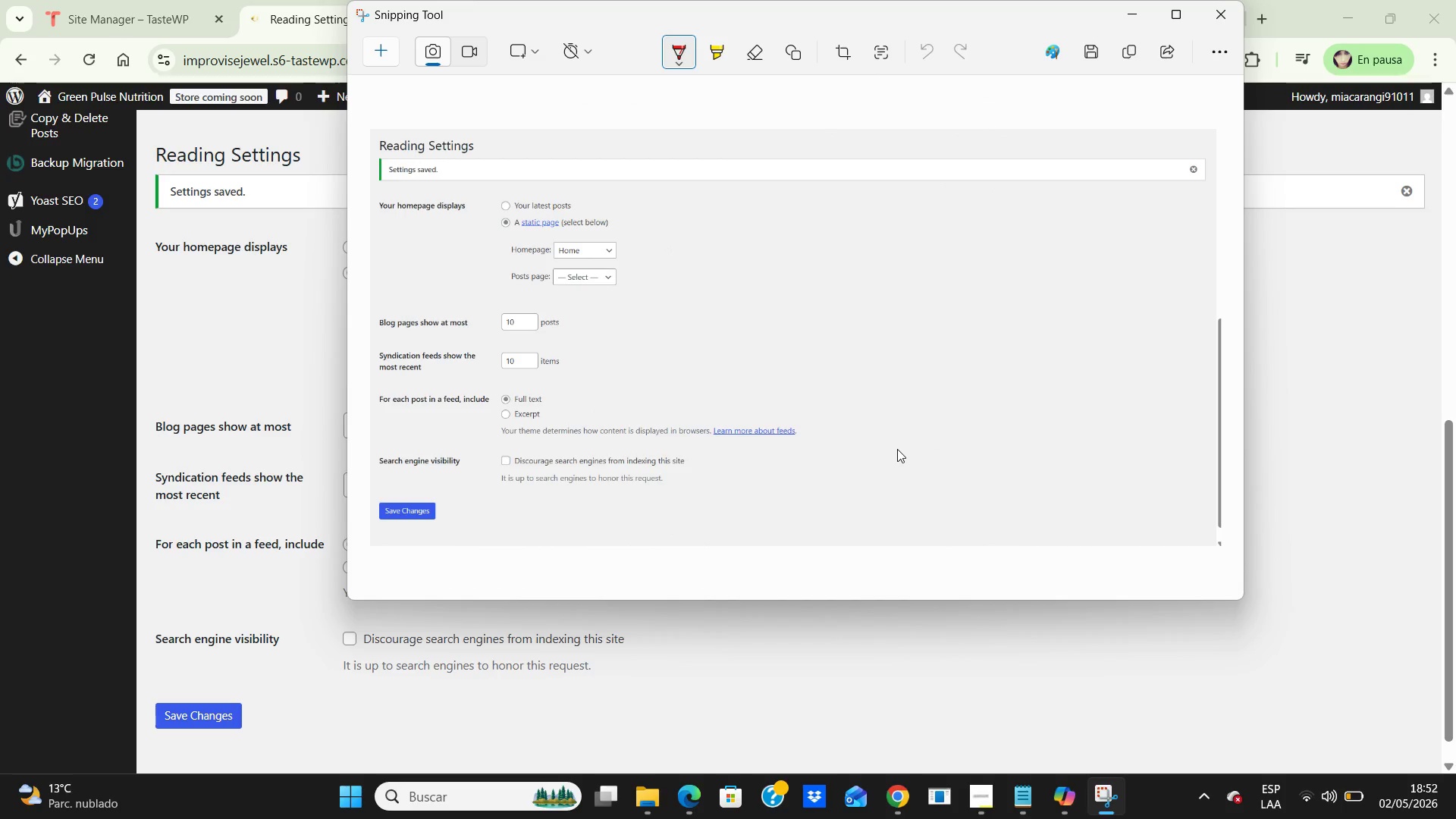 
left_click([1216, 15])
 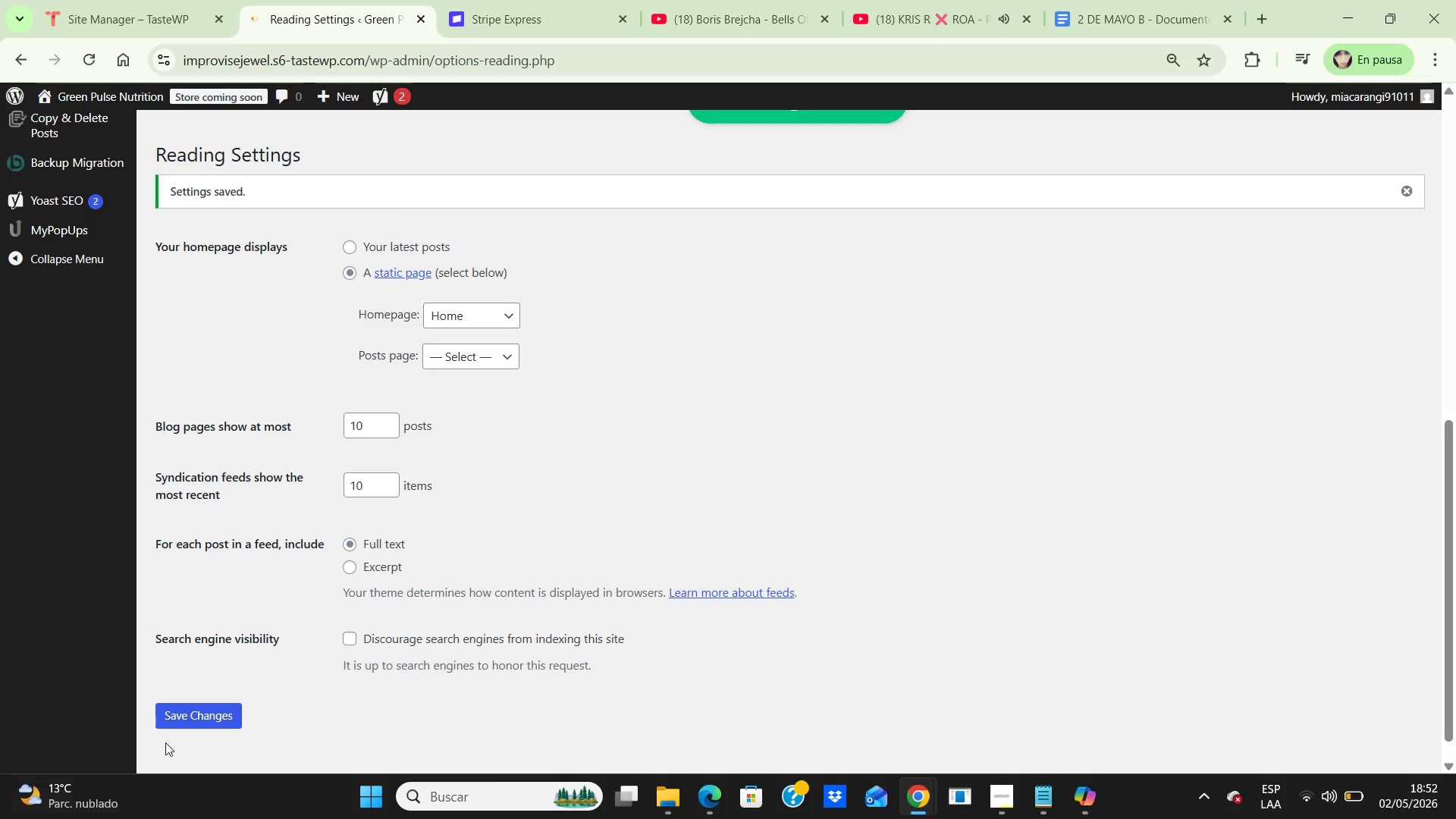 
left_click([209, 710])
 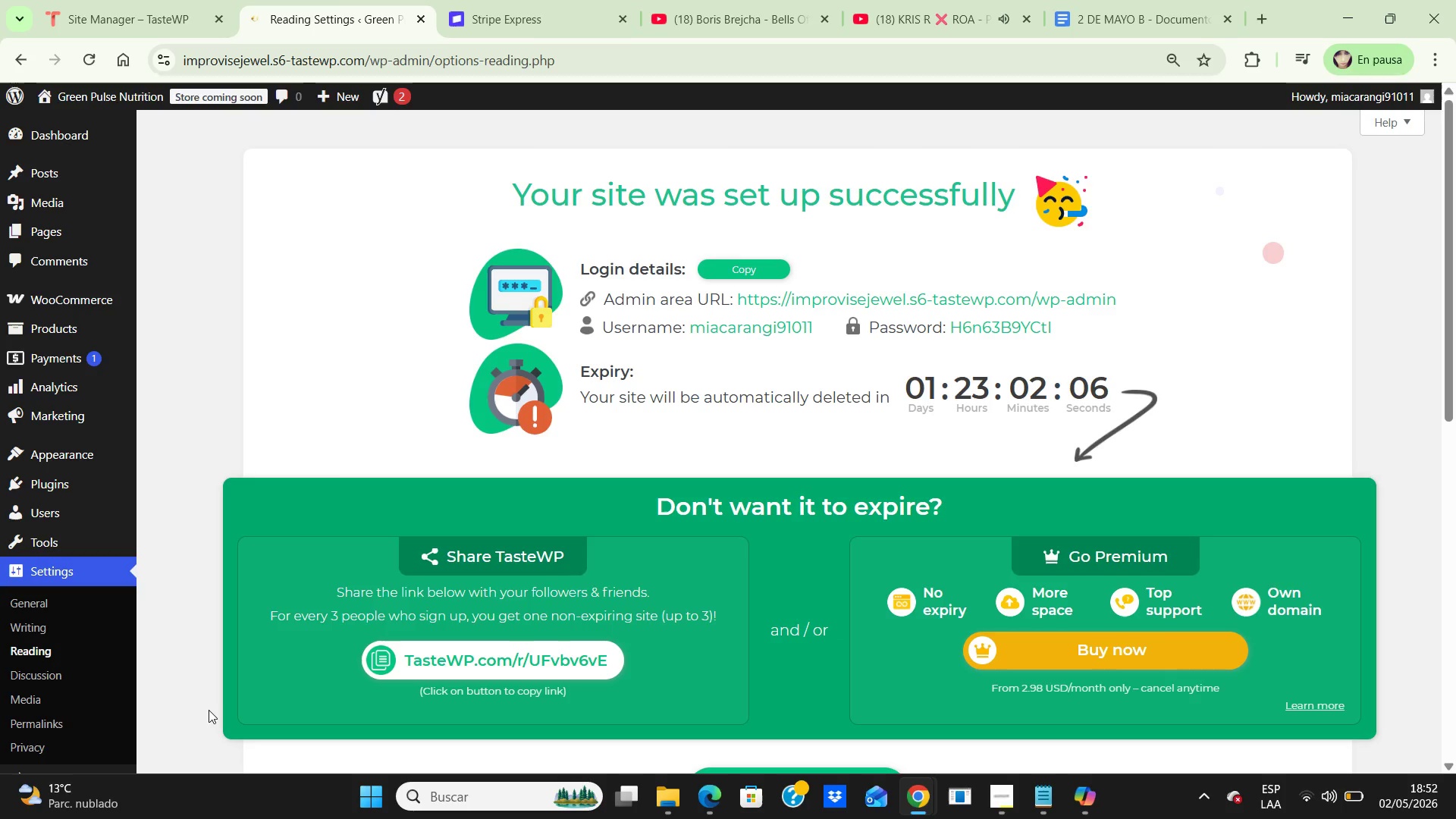 
wait(12.59)
 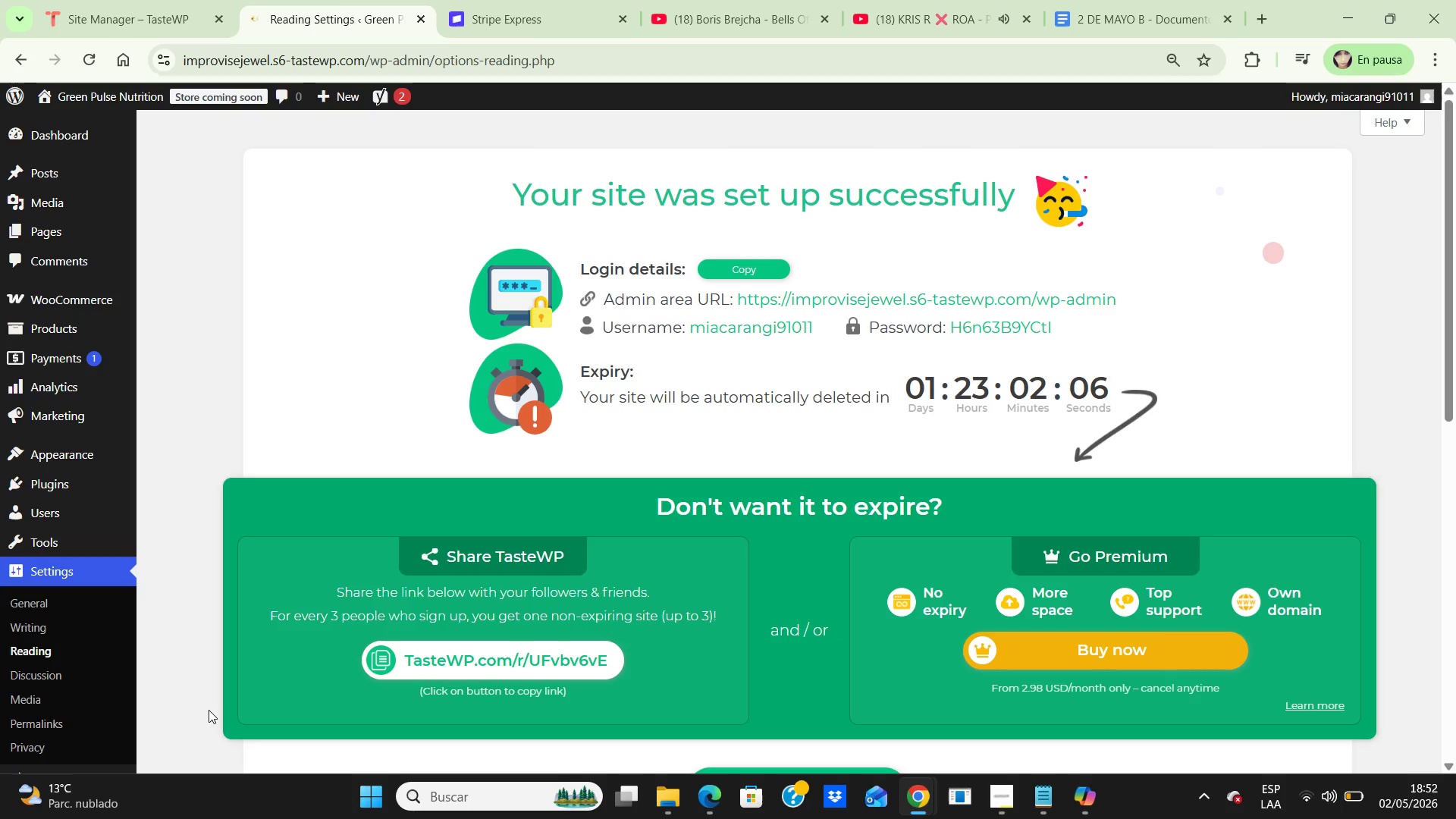 
mouse_move([111, 467])
 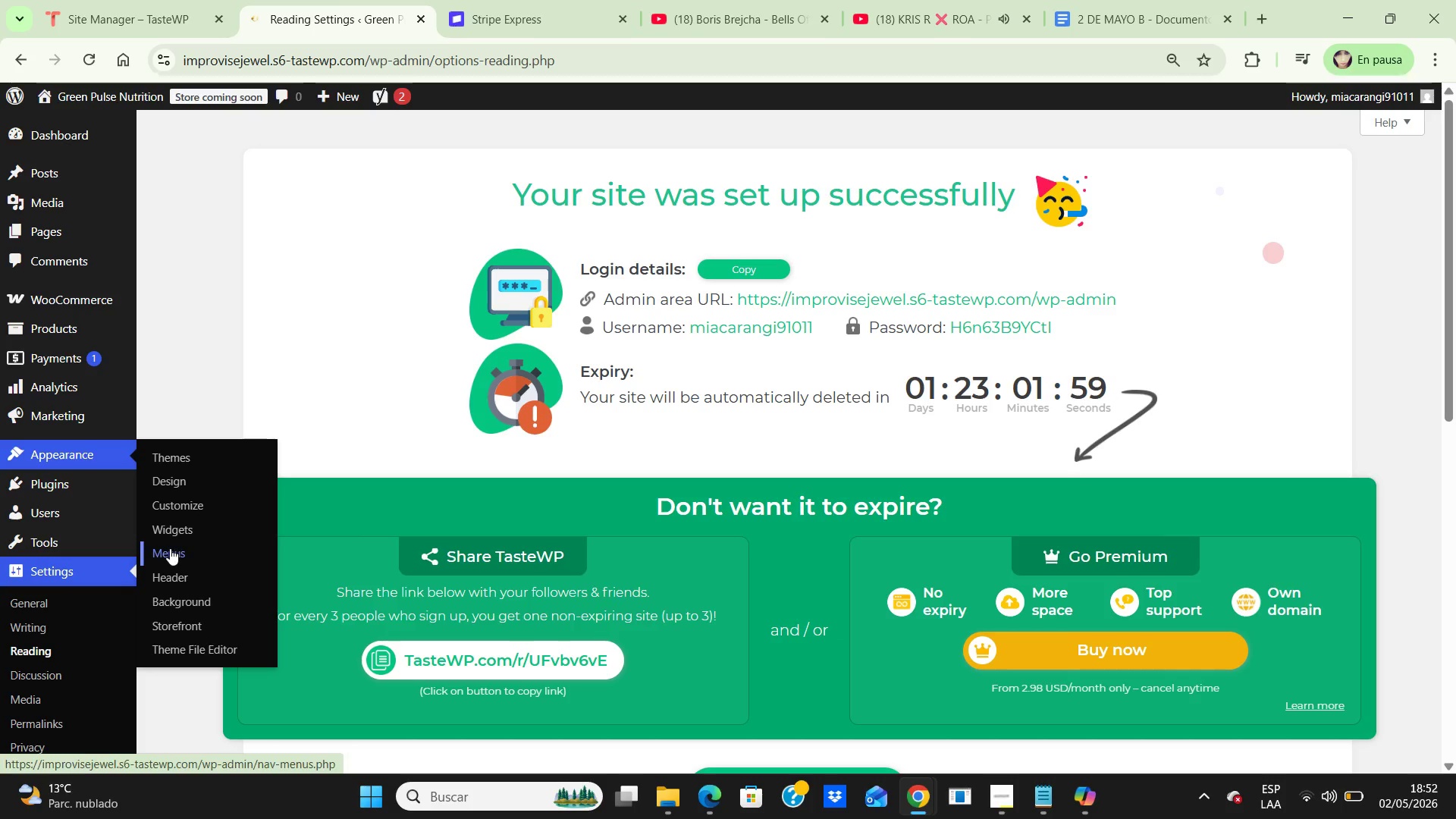 
left_click([169, 548])
 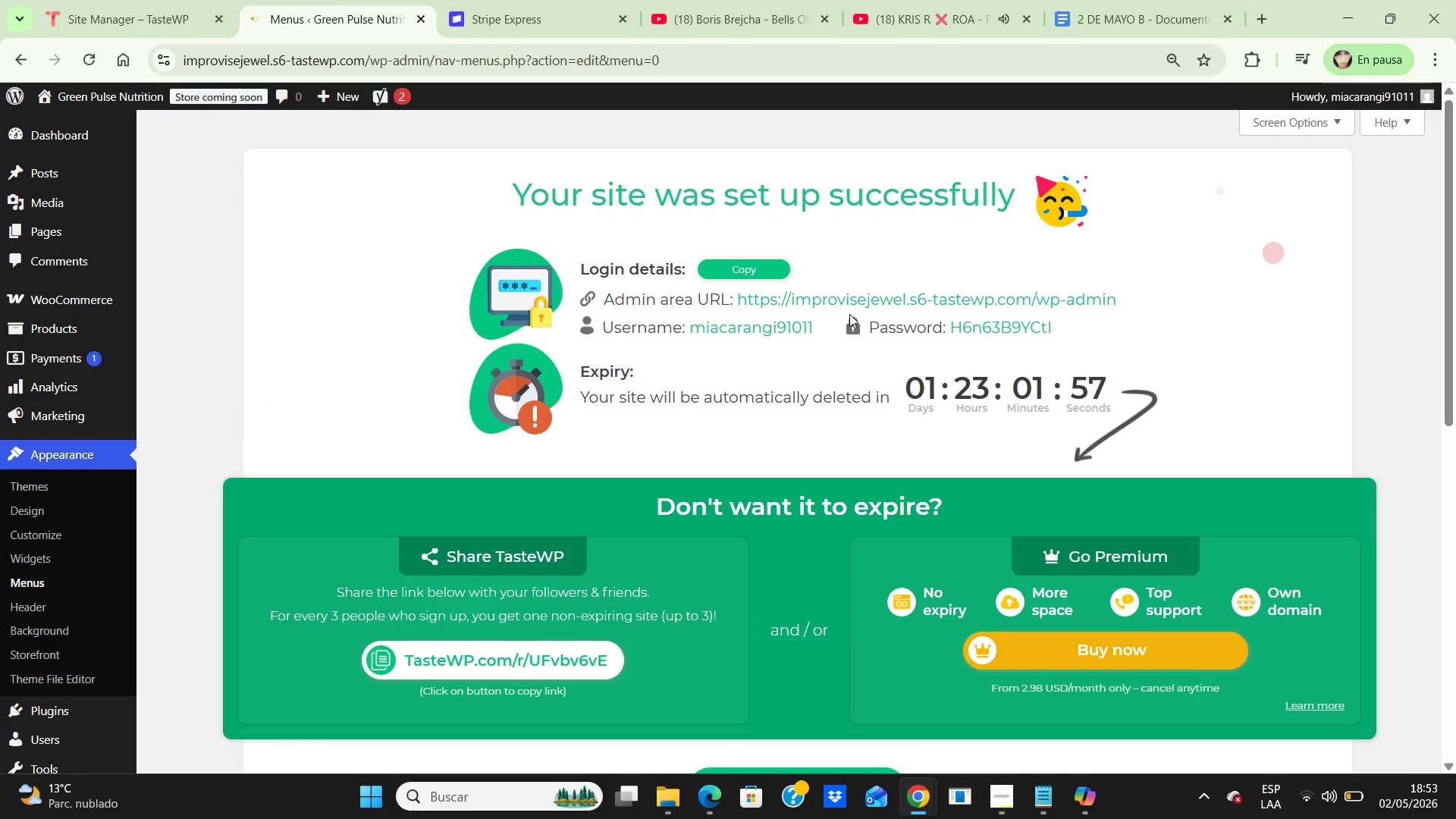 
left_click([1407, 287])
 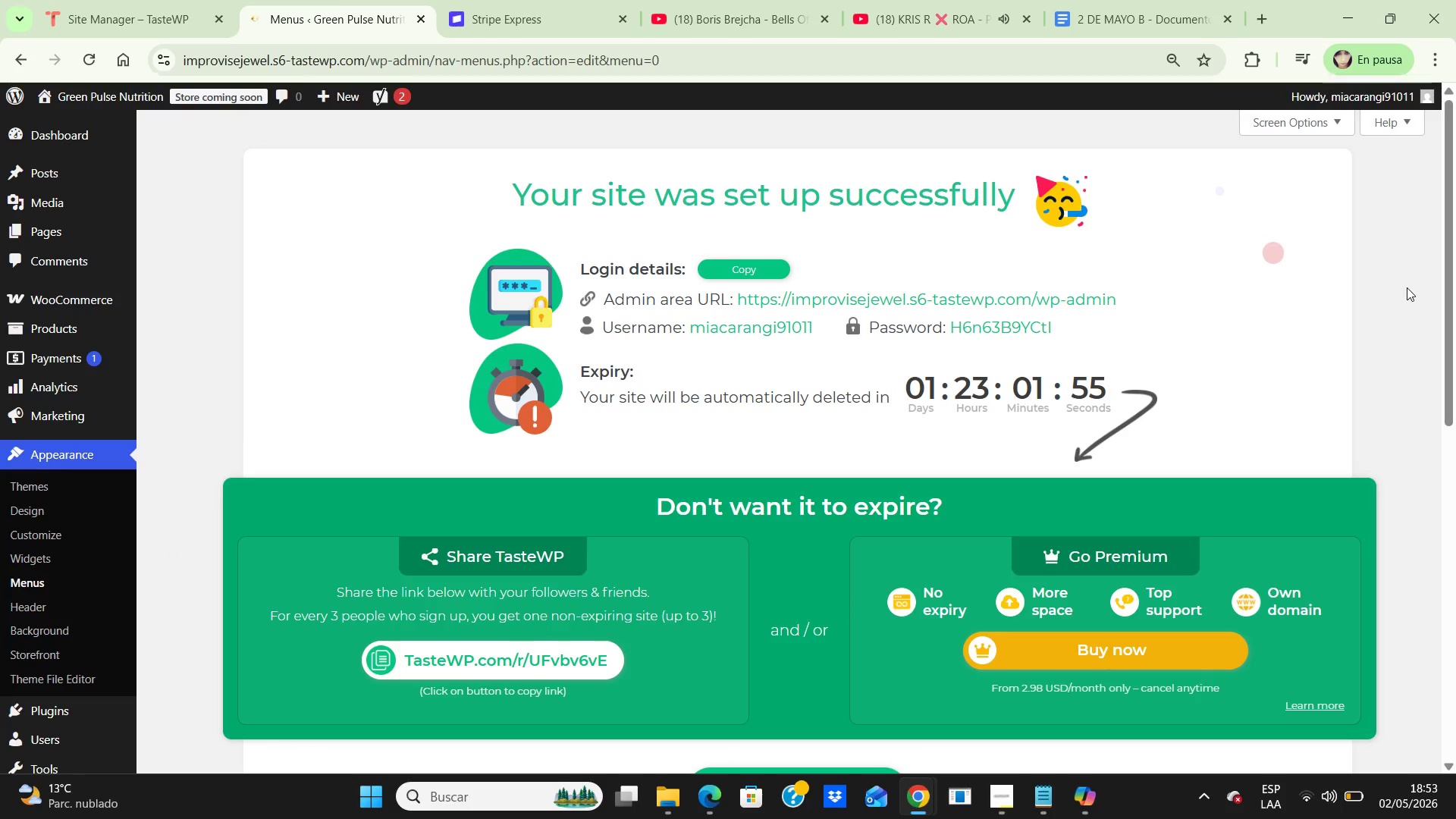 
hold_key(key=ArrowDown, duration=0.91)
 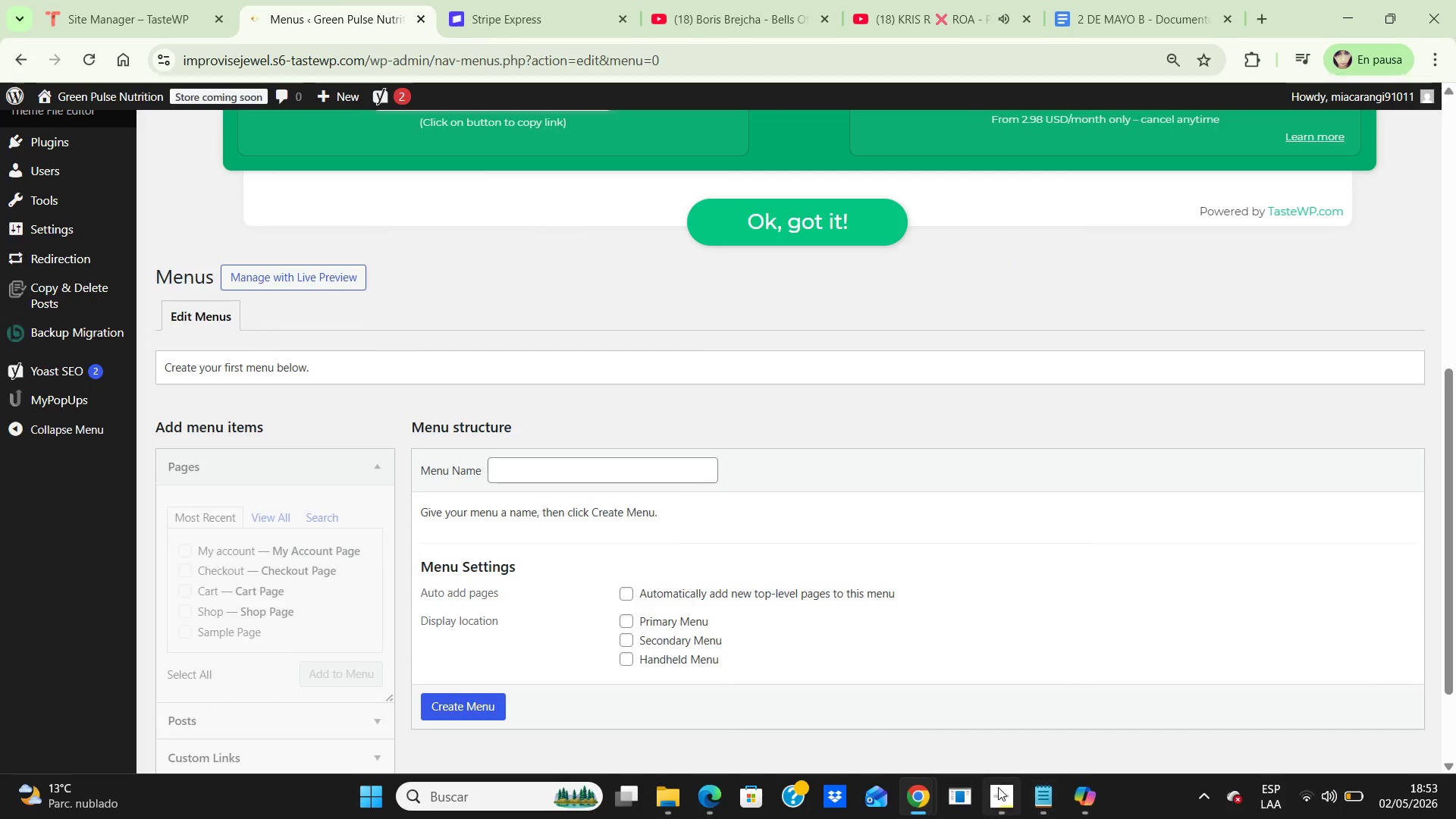 
left_click([996, 788])